 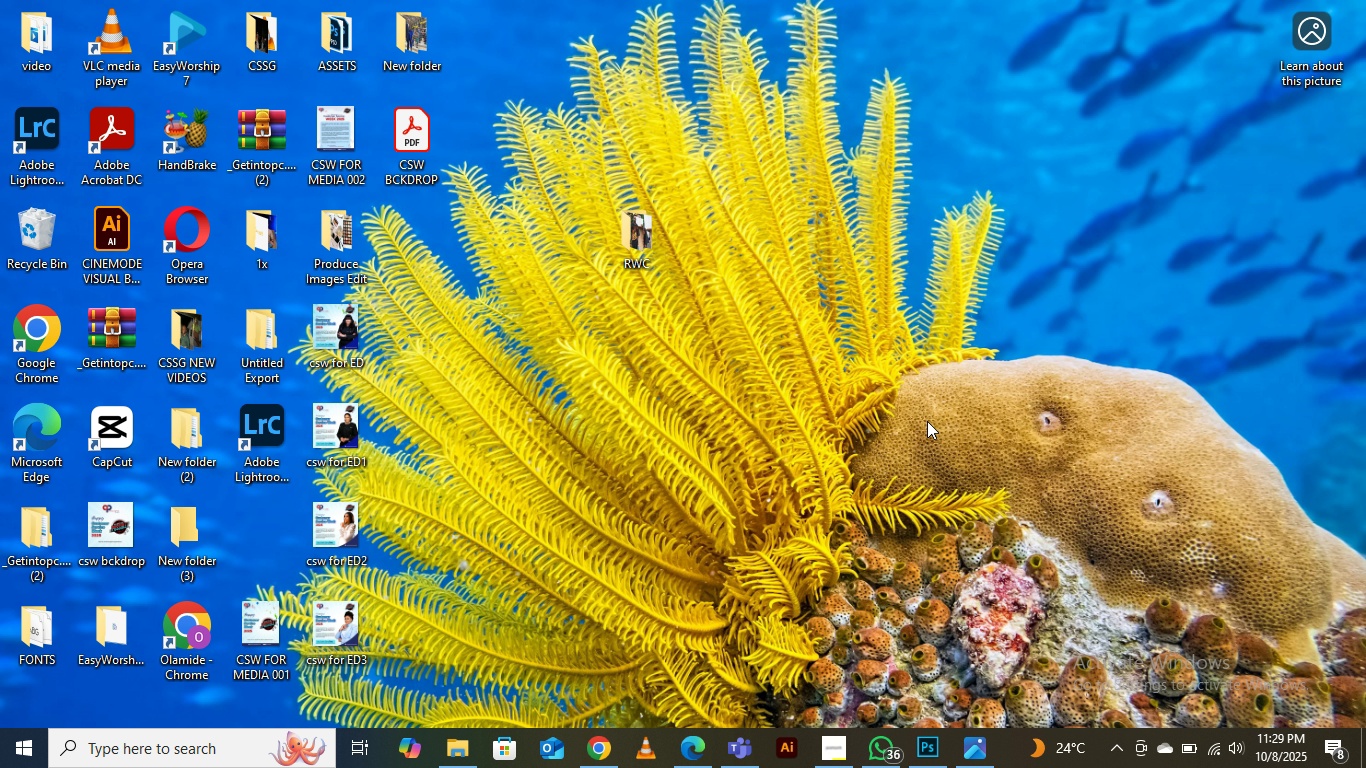 
left_click([528, 408])
 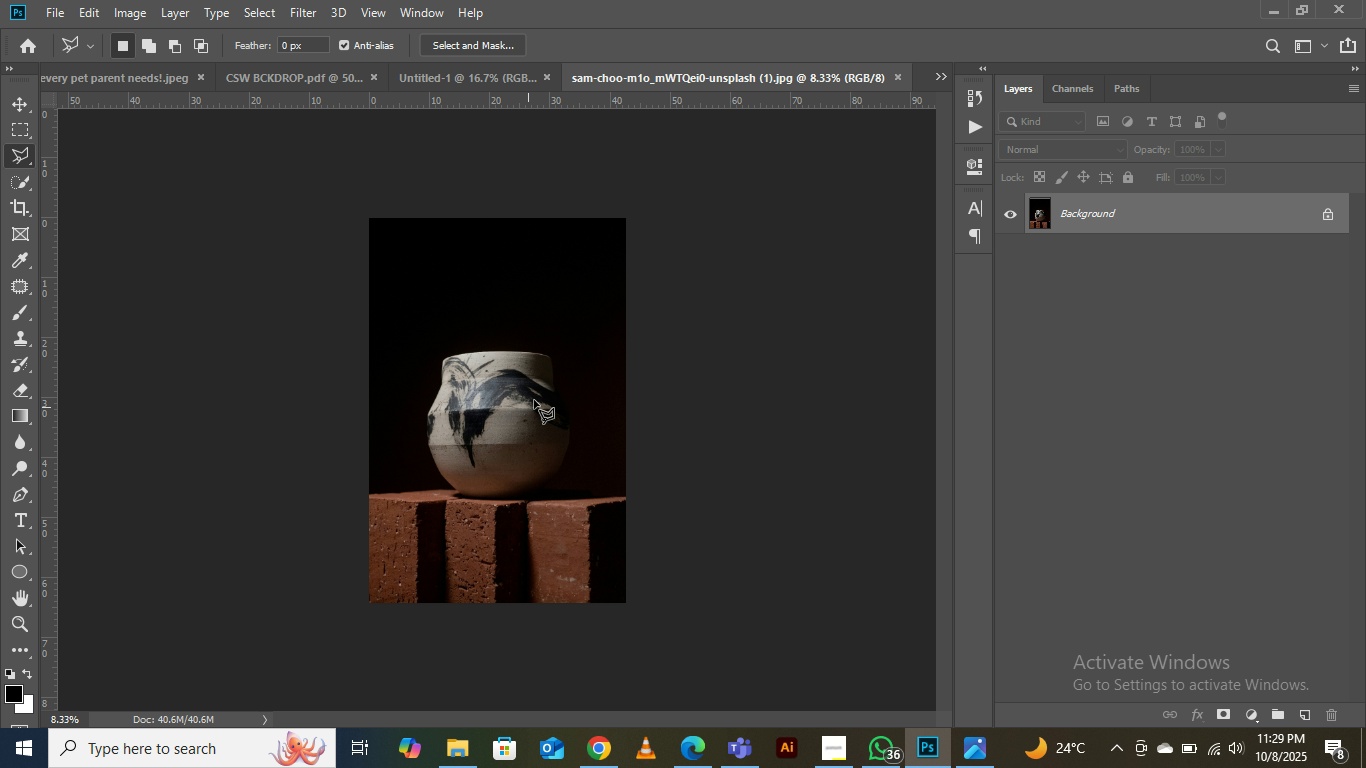 
left_click([534, 400])
 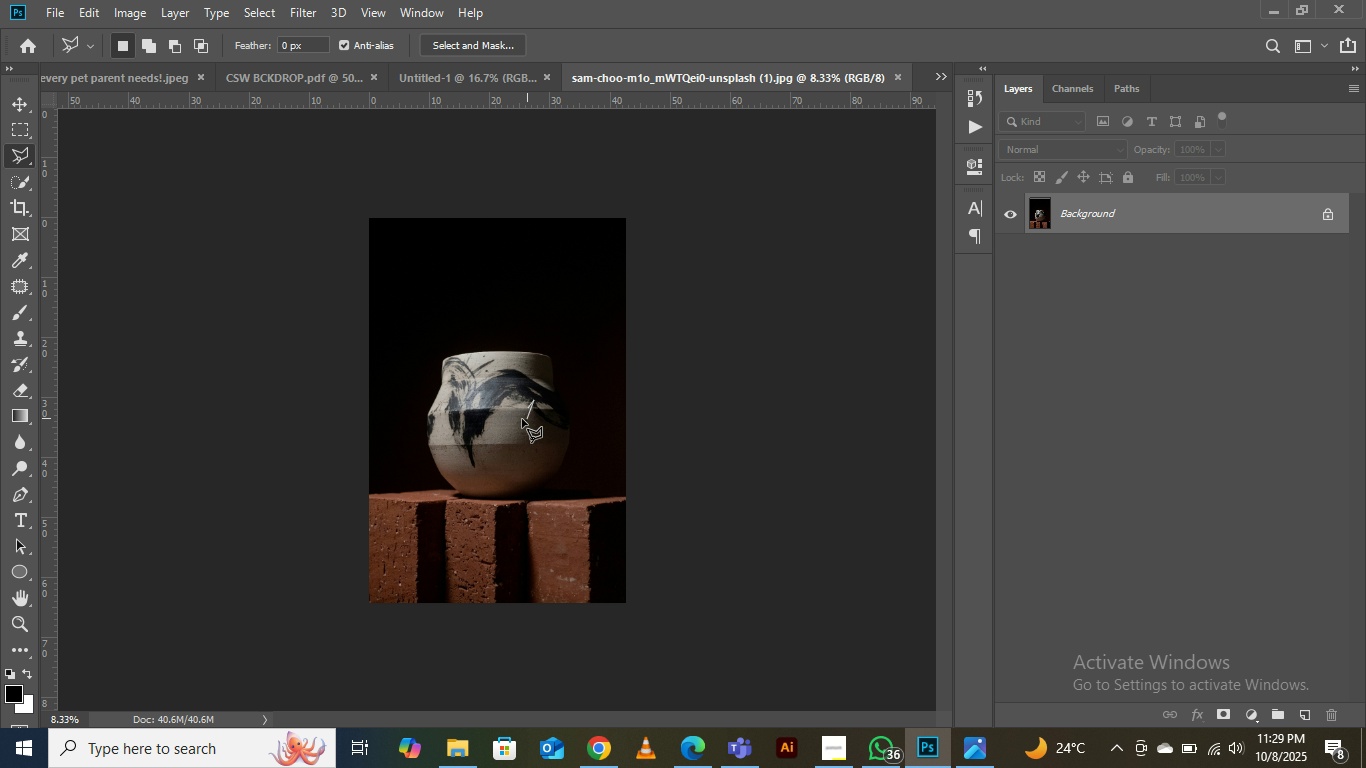 
key(Z)
 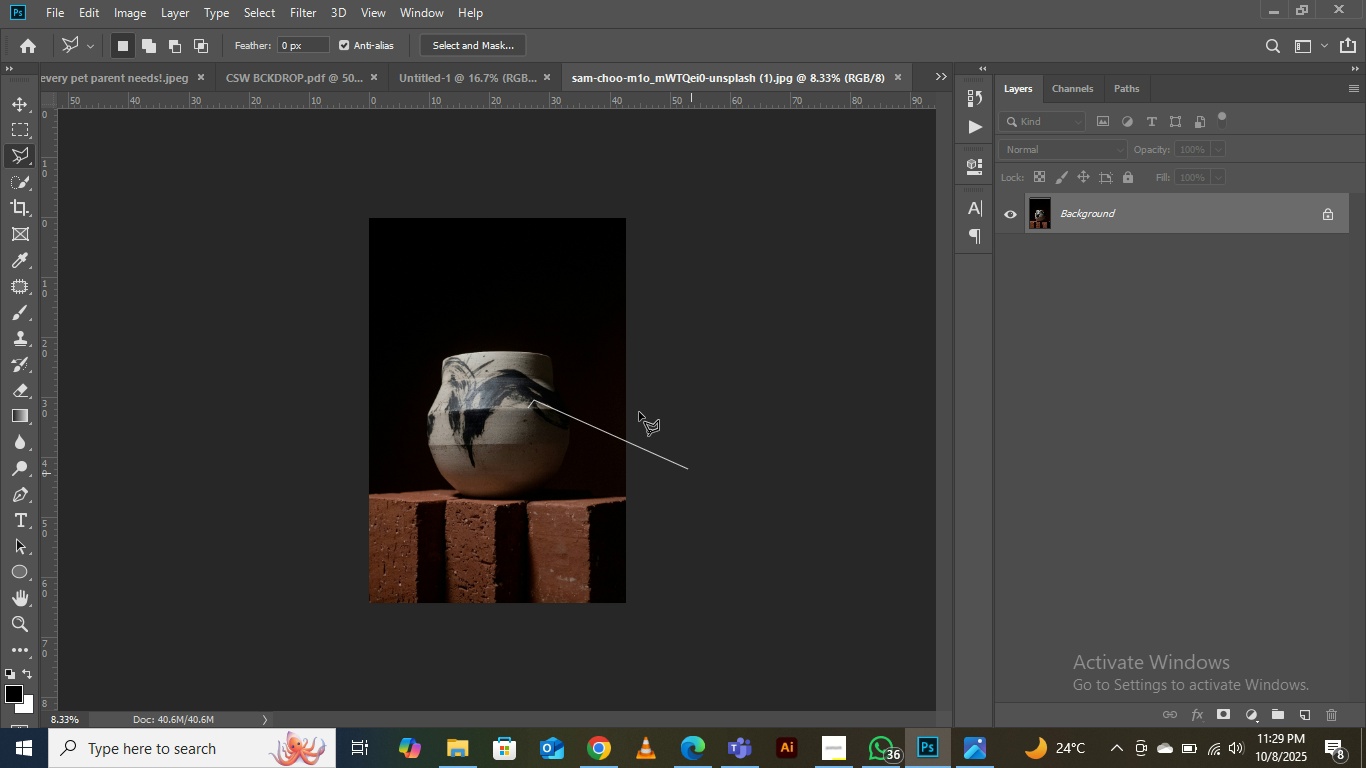 
key(Backspace)
 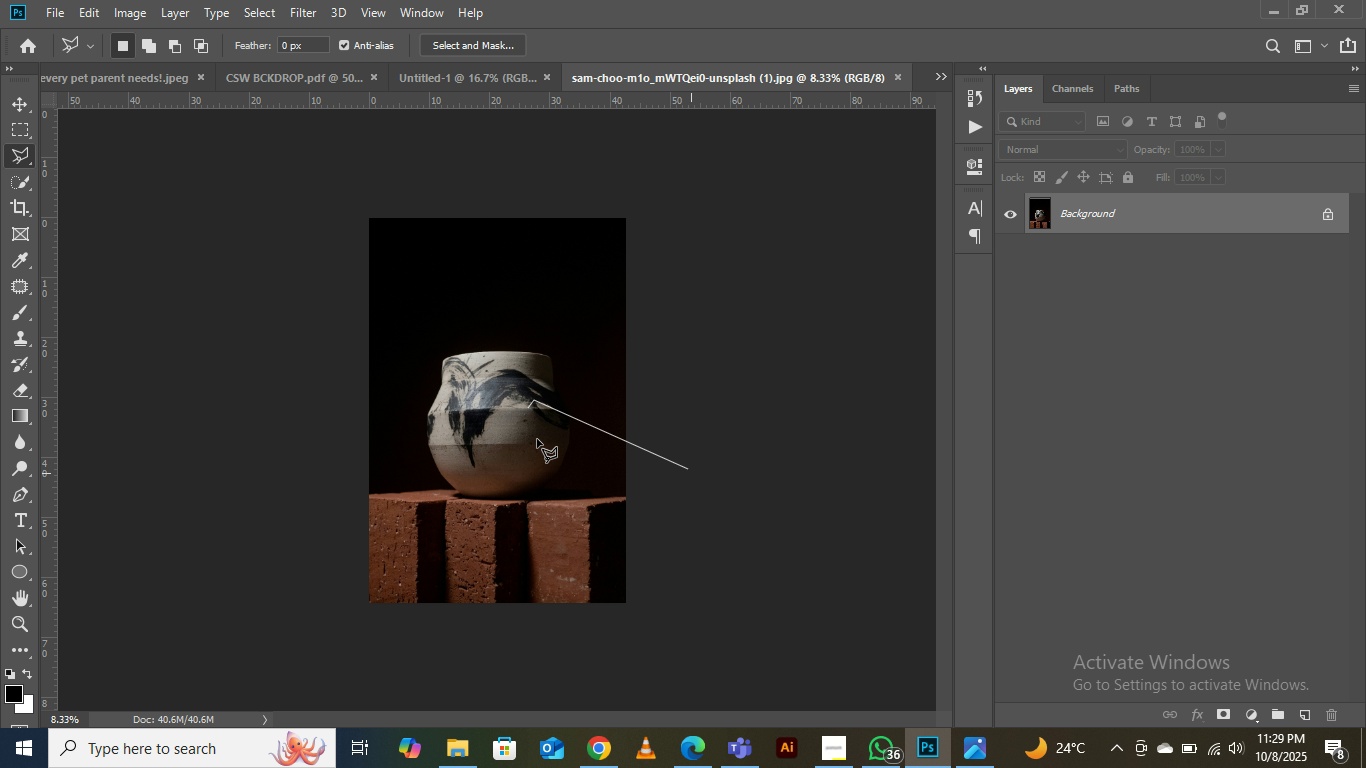 
key(Backspace)
 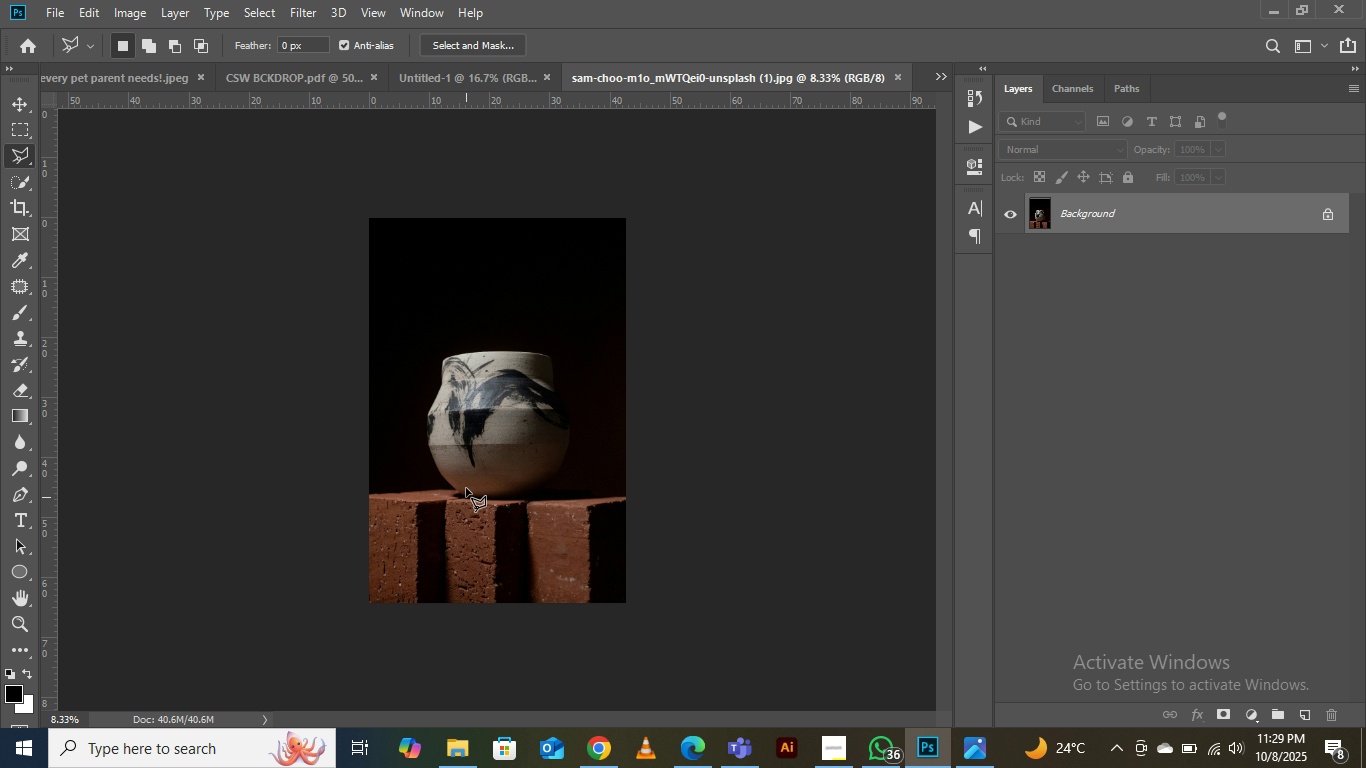 
key(Z)
 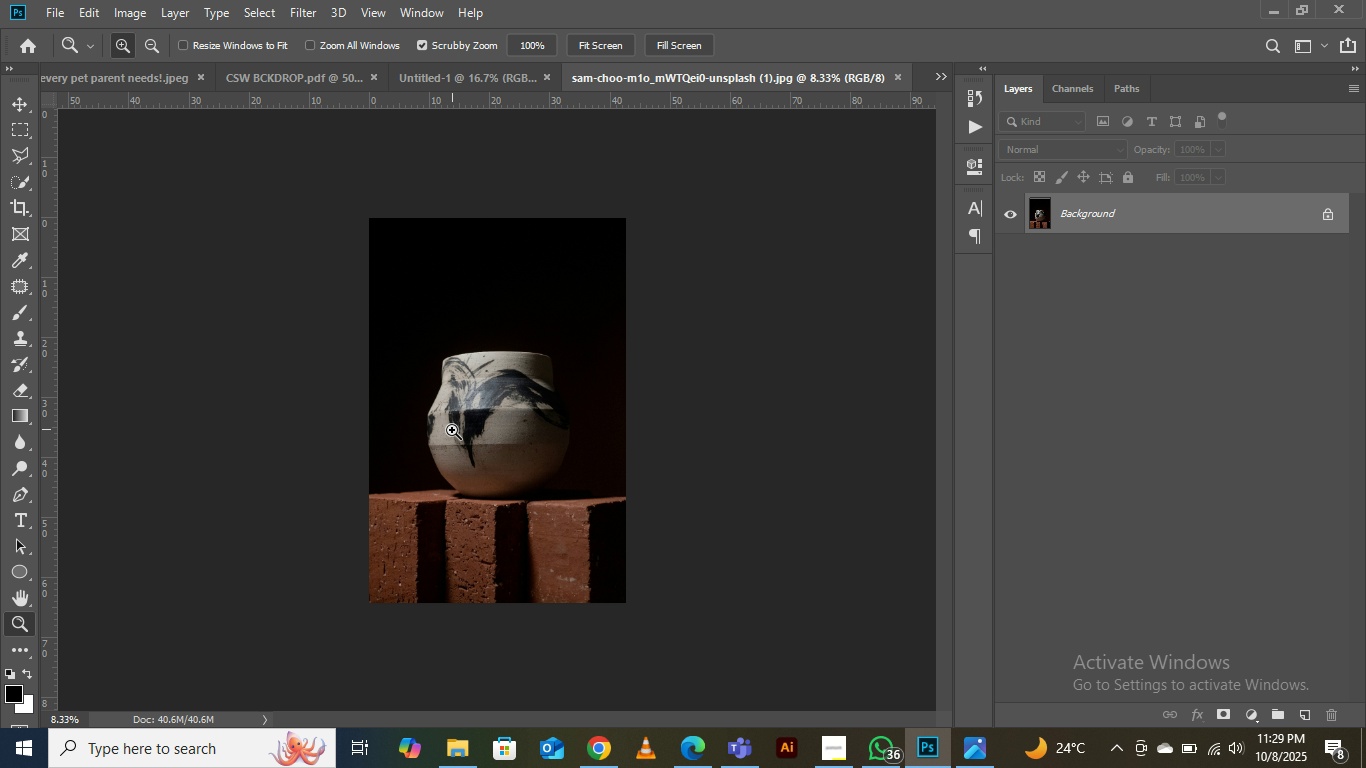 
left_click_drag(start_coordinate=[452, 430], to_coordinate=[436, 481])
 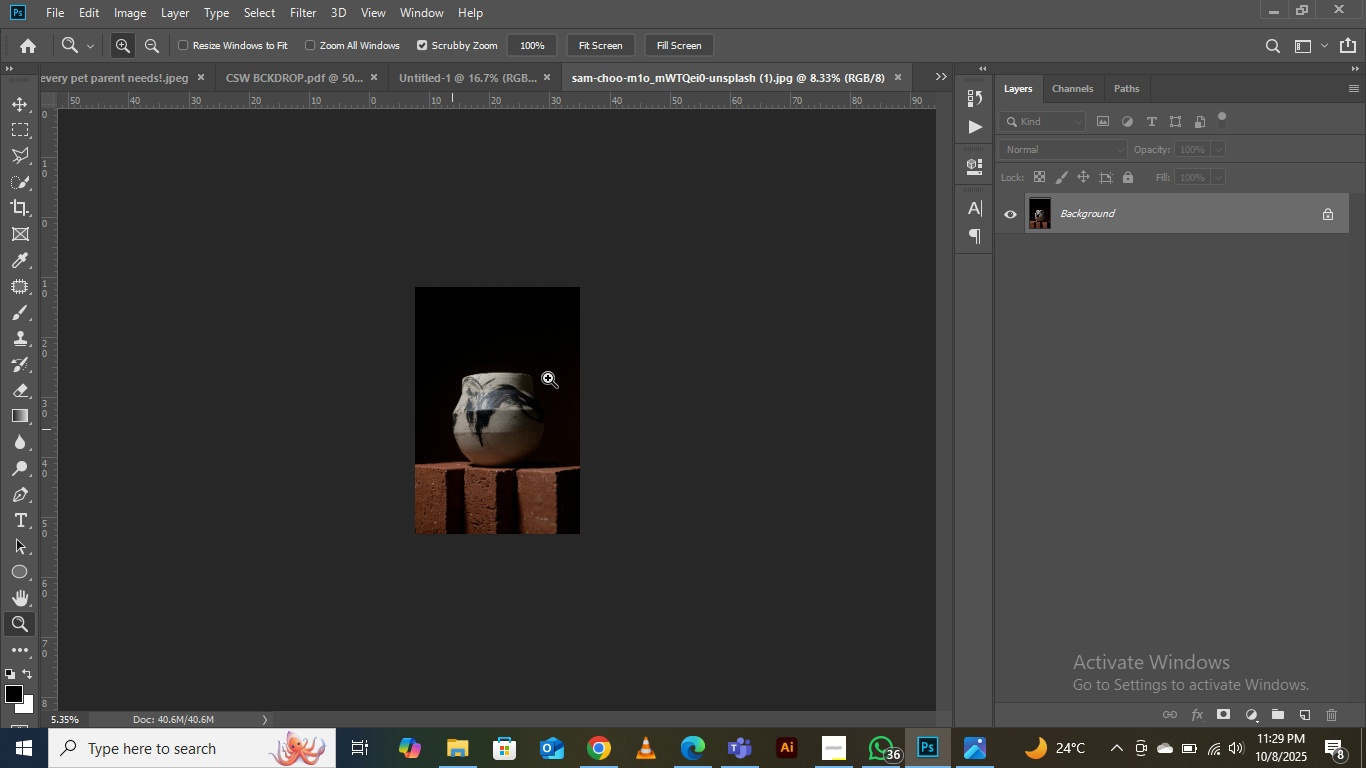 
left_click_drag(start_coordinate=[551, 369], to_coordinate=[677, 255])
 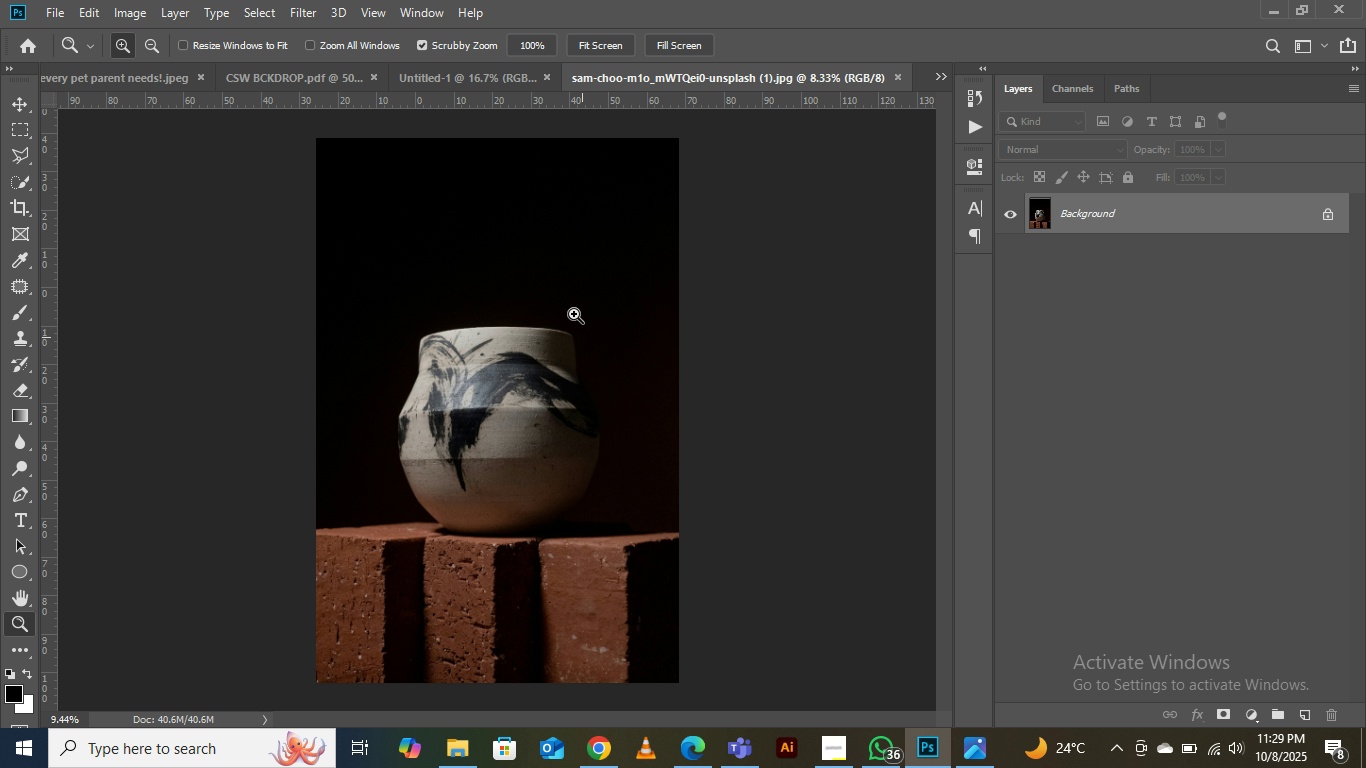 
left_click_drag(start_coordinate=[574, 314], to_coordinate=[458, 426])
 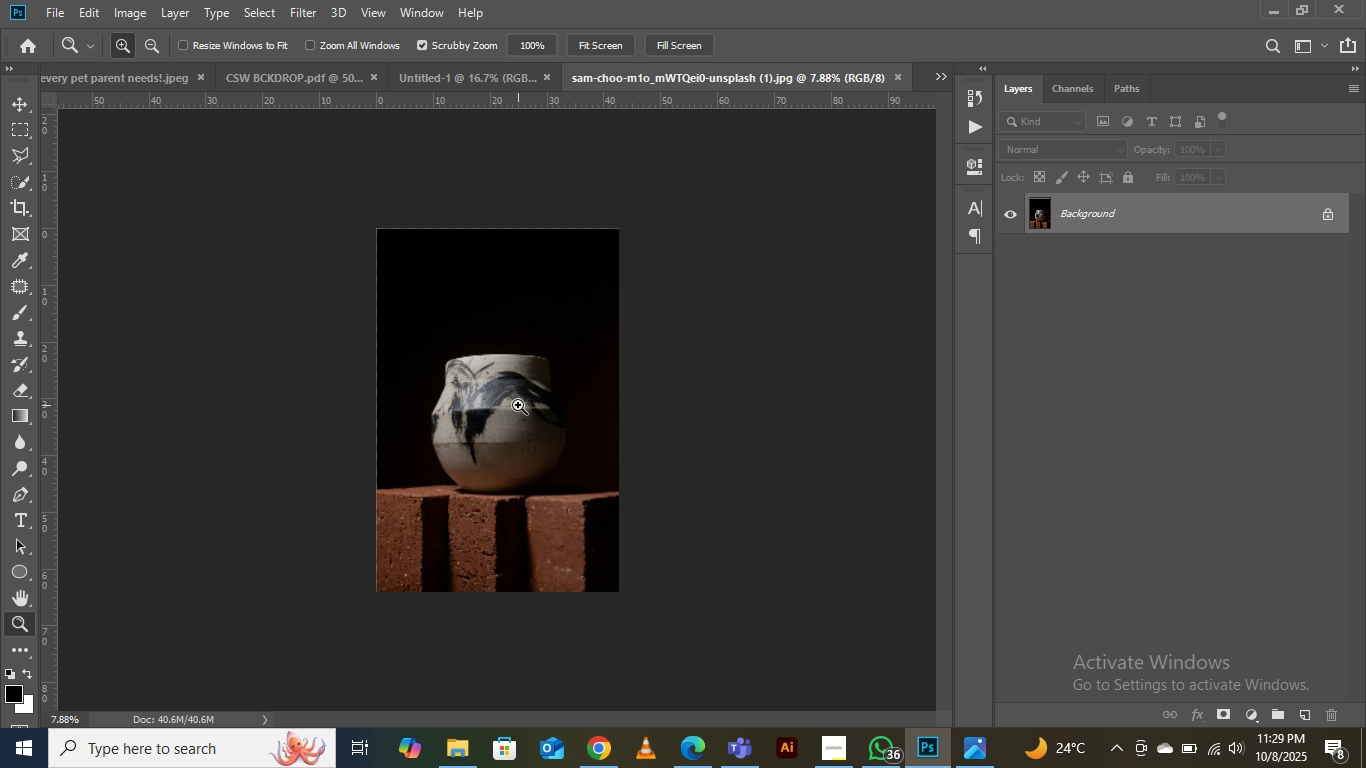 
left_click([518, 405])
 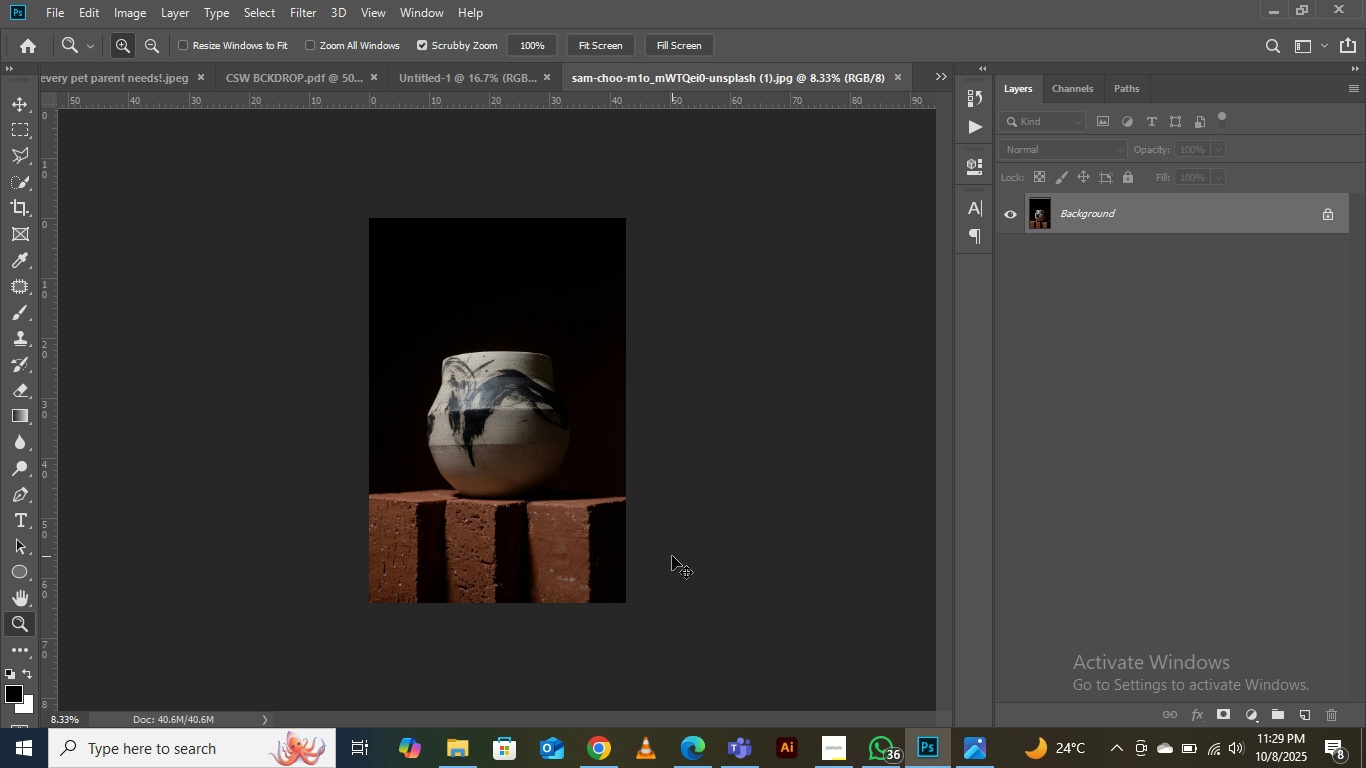 
key(Control+Minus)
 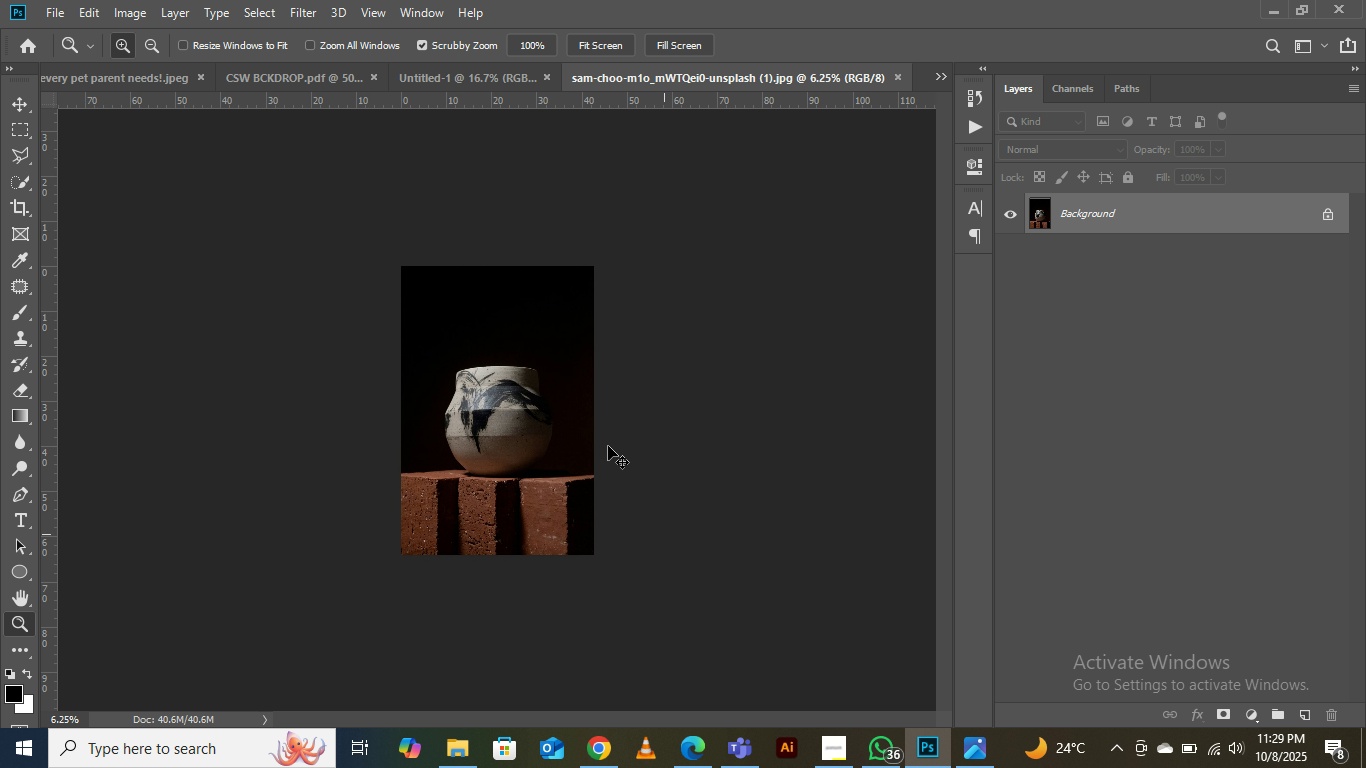 
key(Control+Equal)
 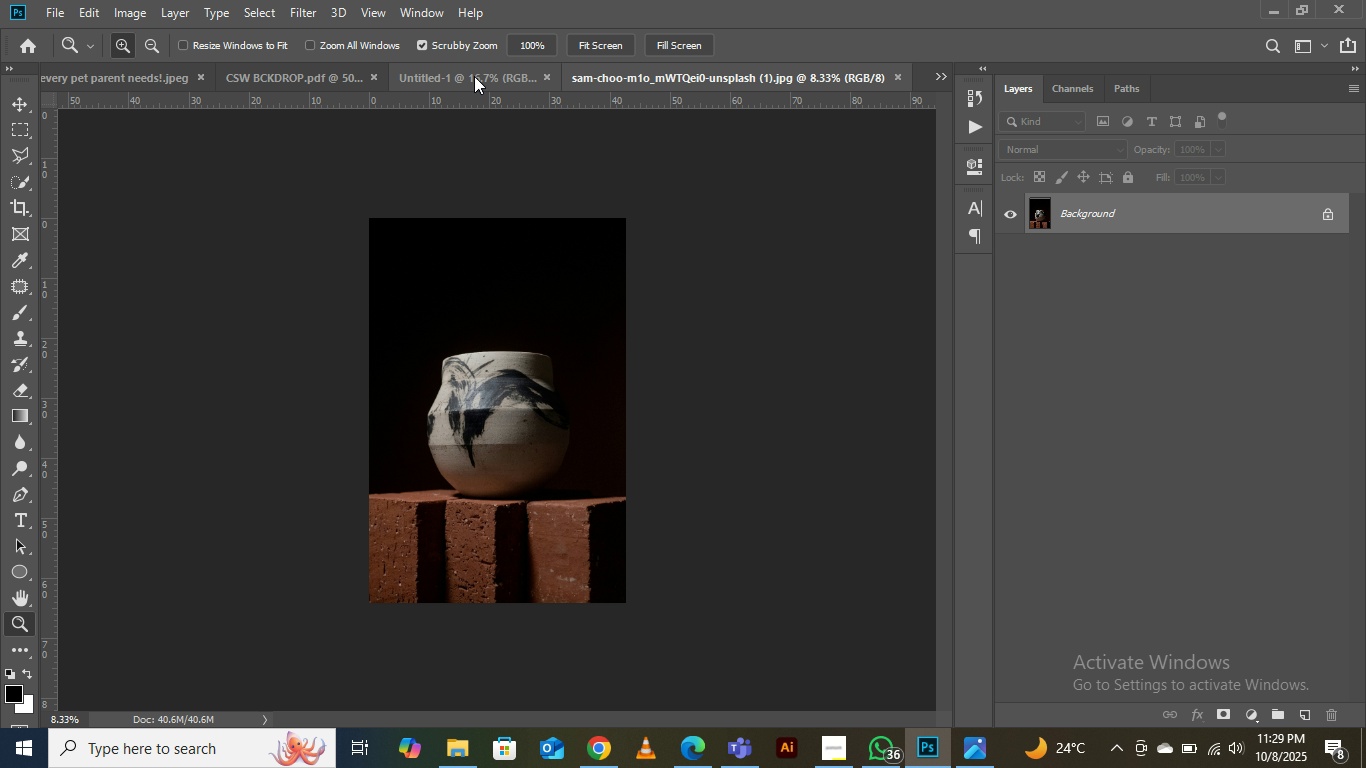 
left_click([474, 76])
 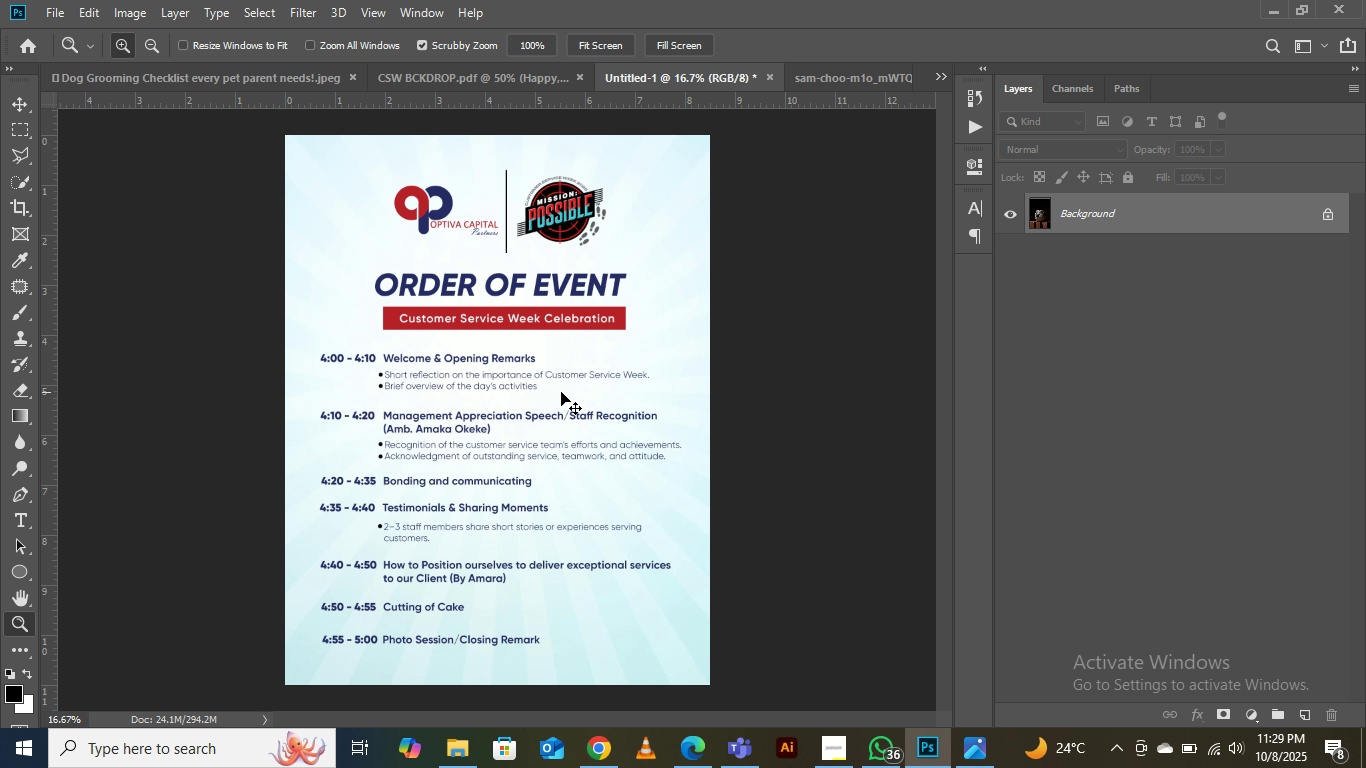 
key(Control+Minus)
 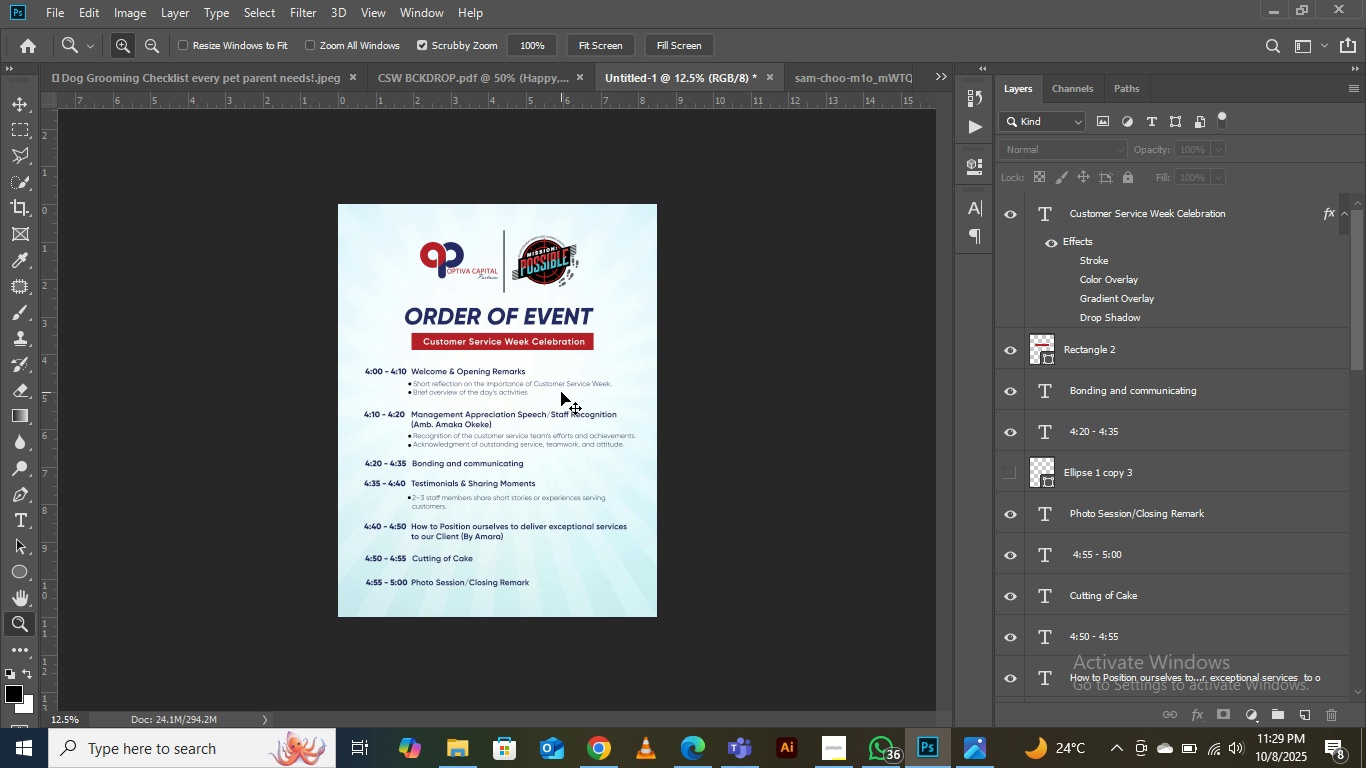 
key(Control+Equal)
 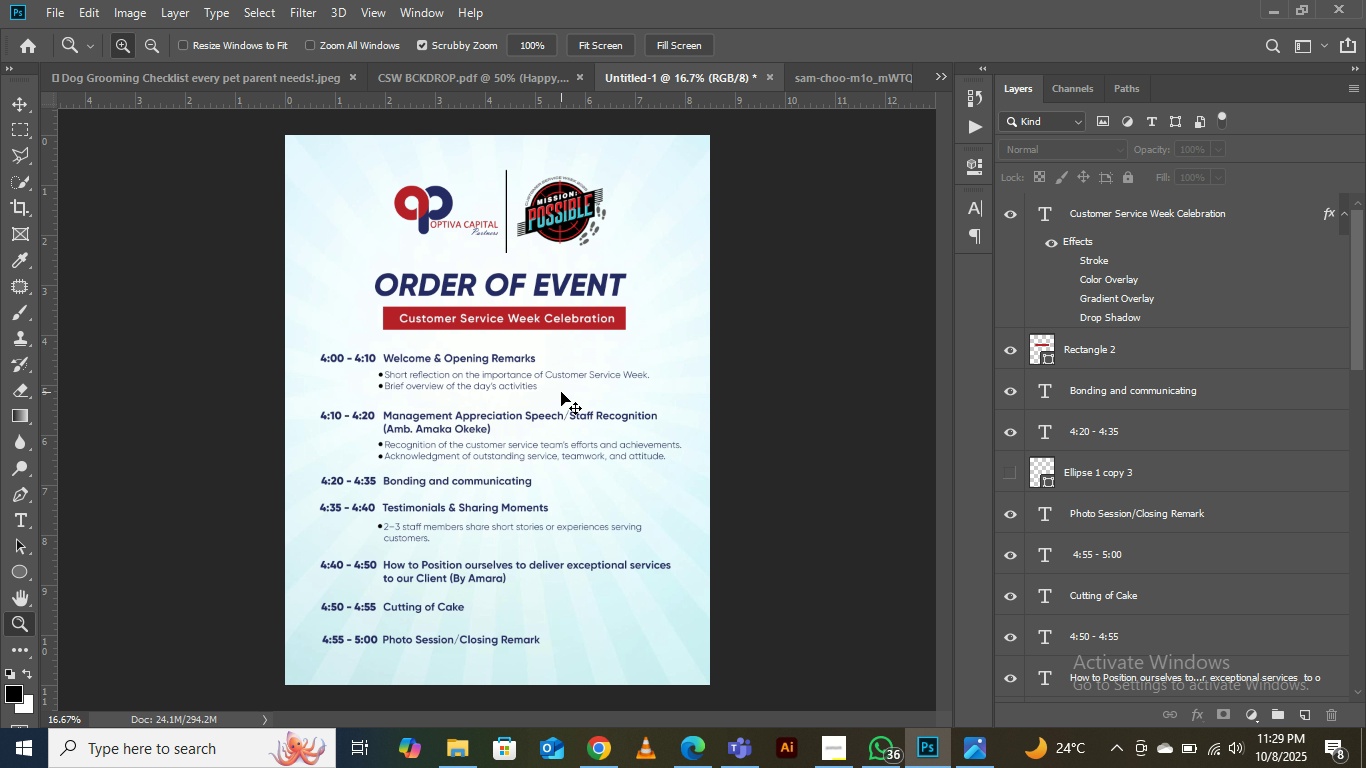 
key(Control+Equal)
 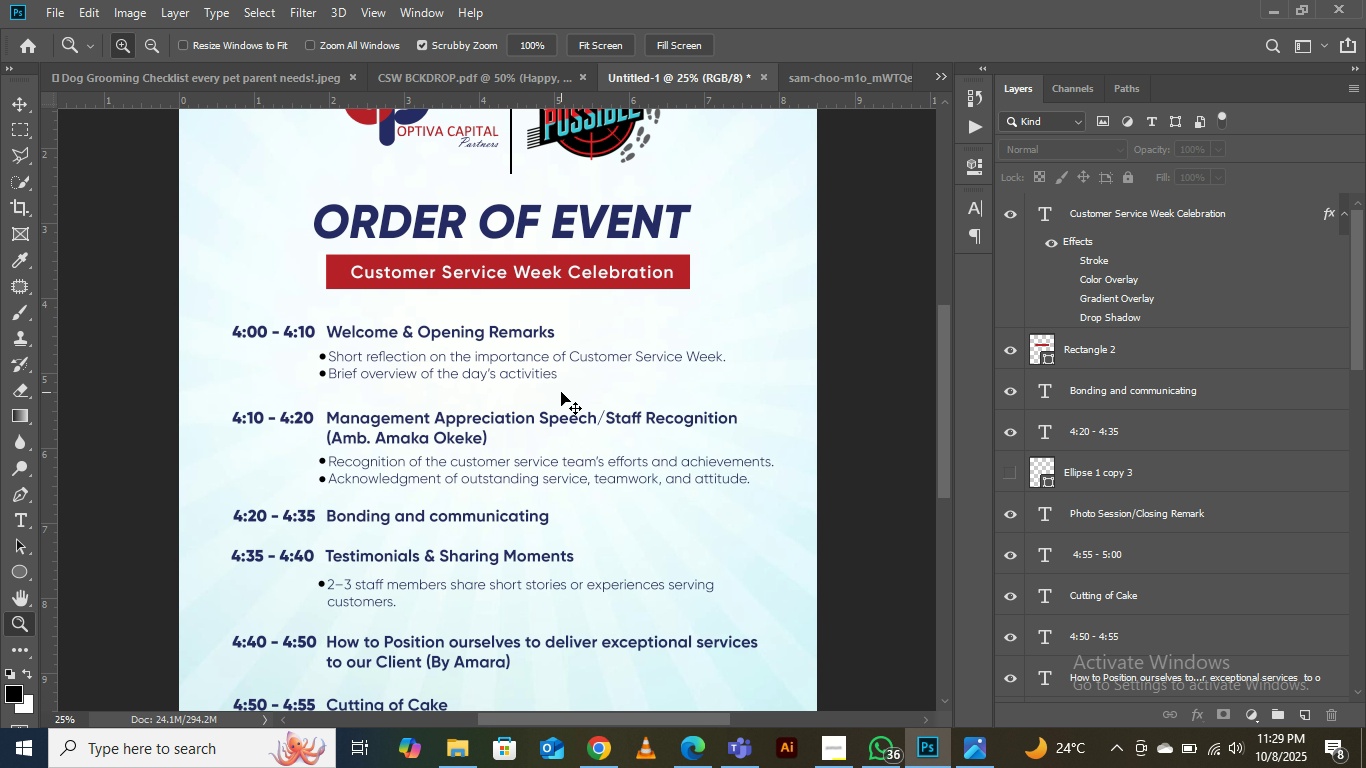 
key(Control+Minus)
 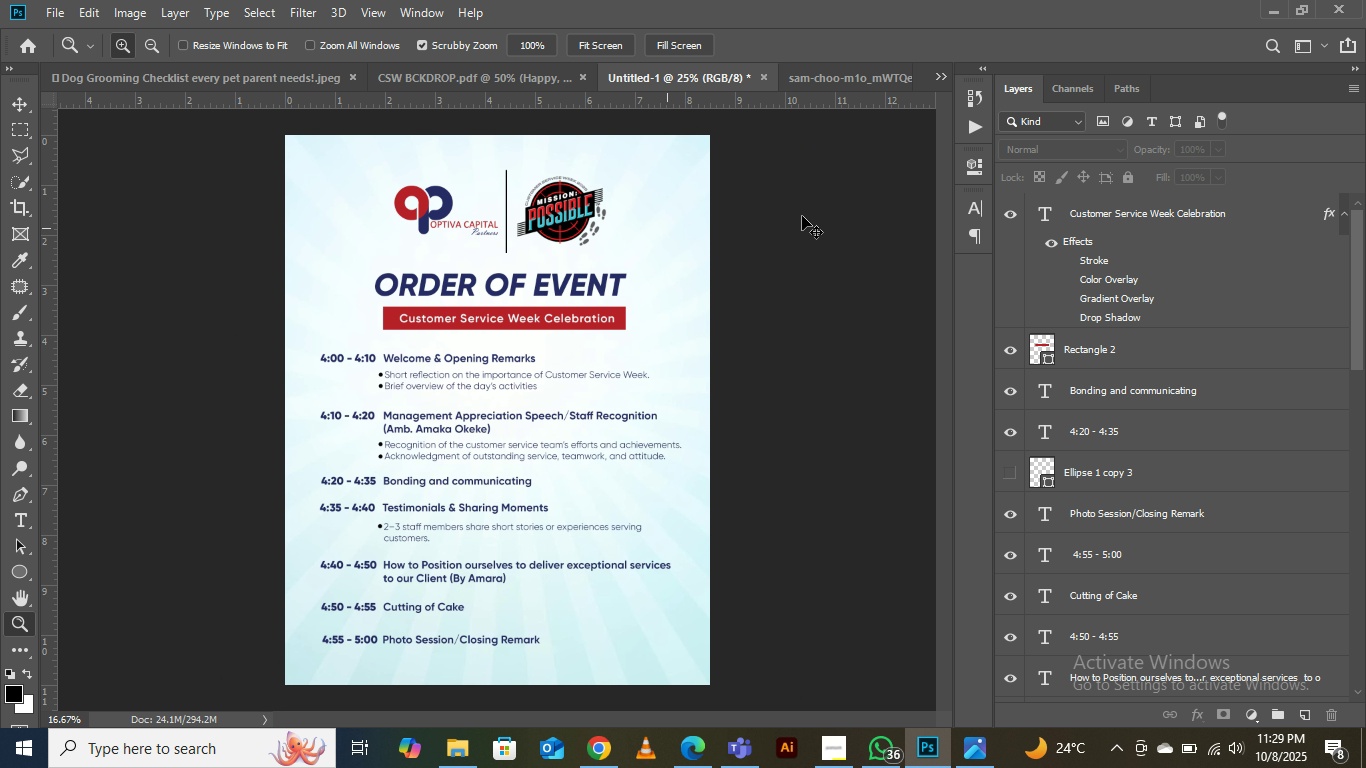 
key(Control+Minus)
 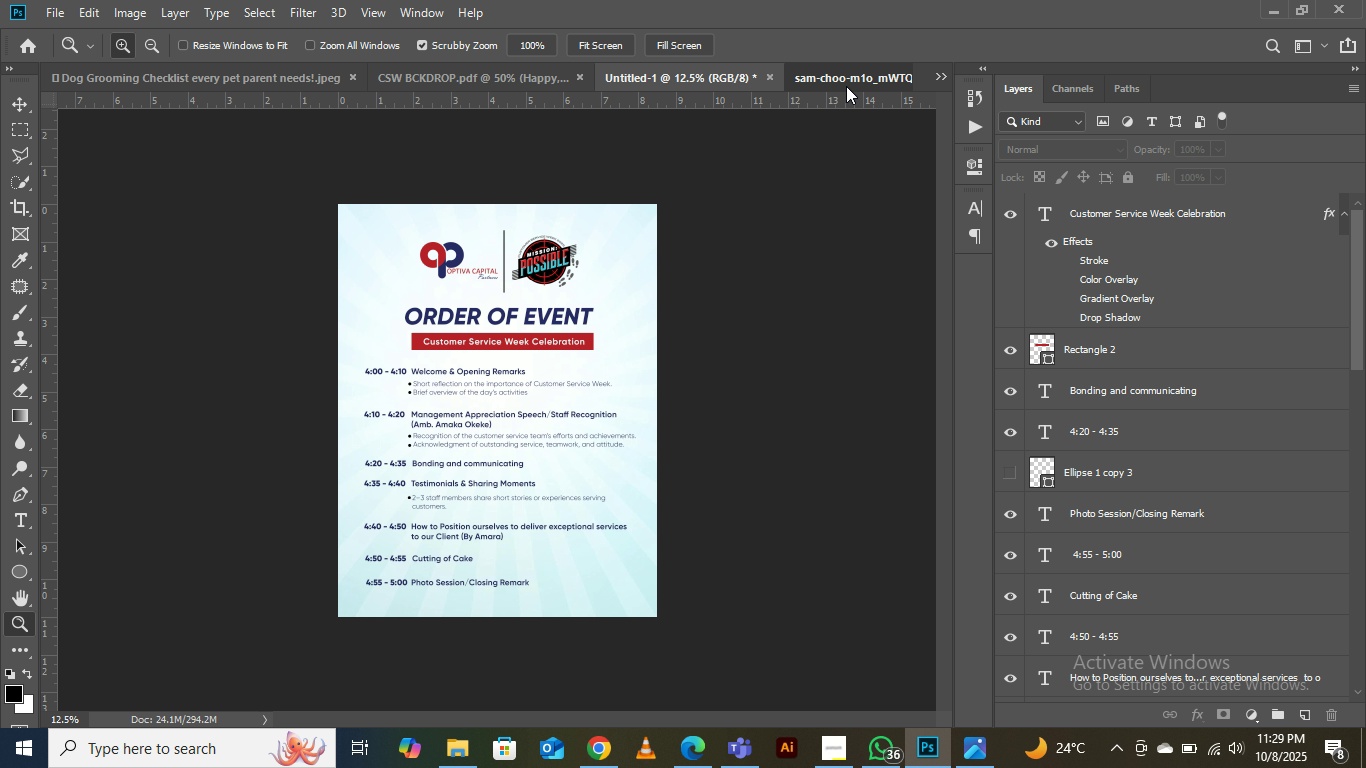 
left_click([846, 86])
 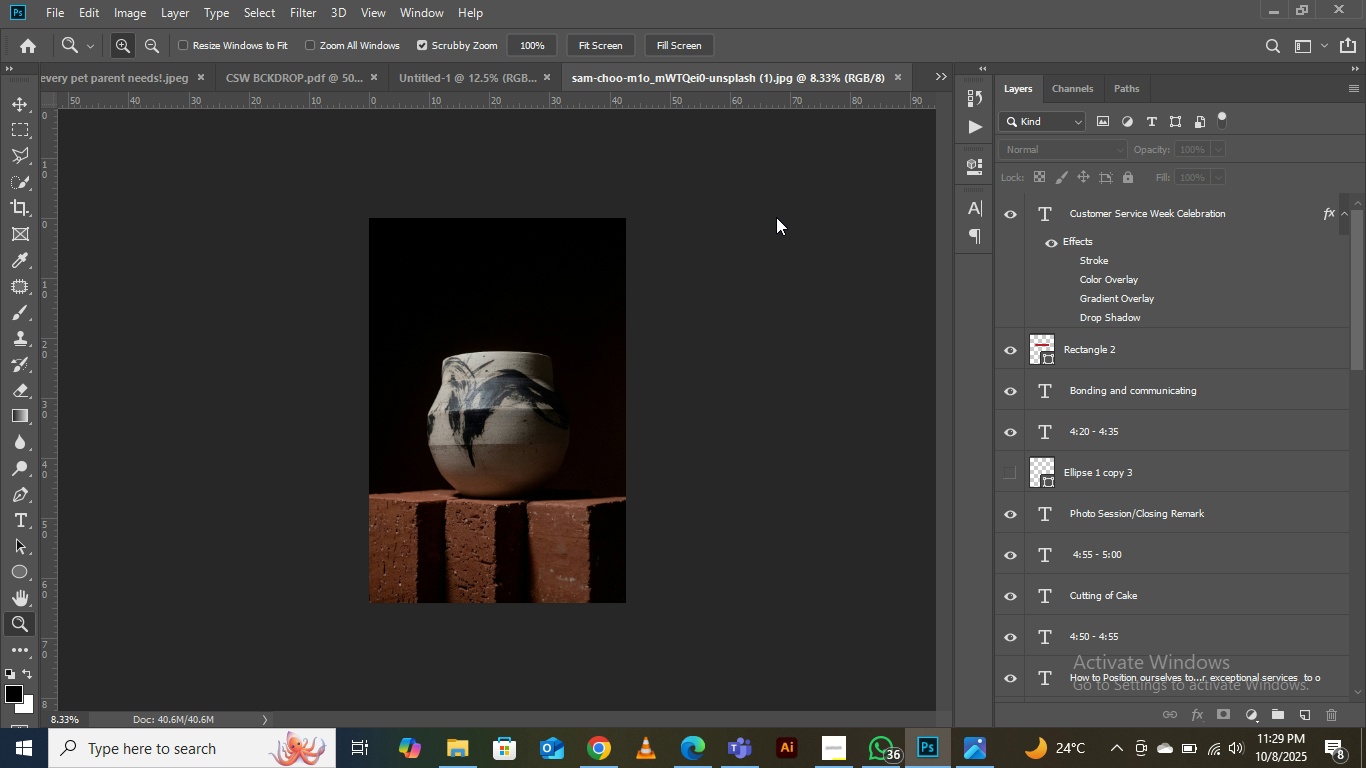 
key(Control+Minus)
 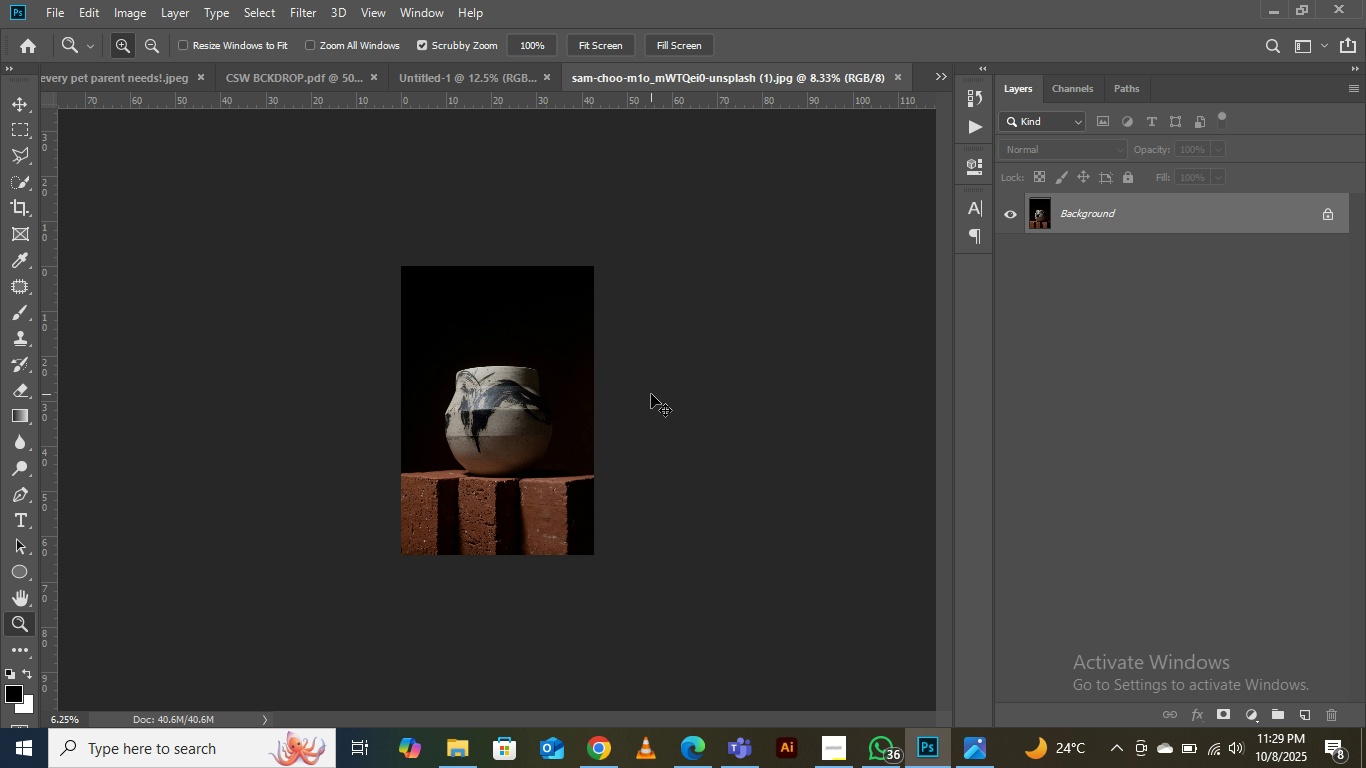 
key(Control+Equal)
 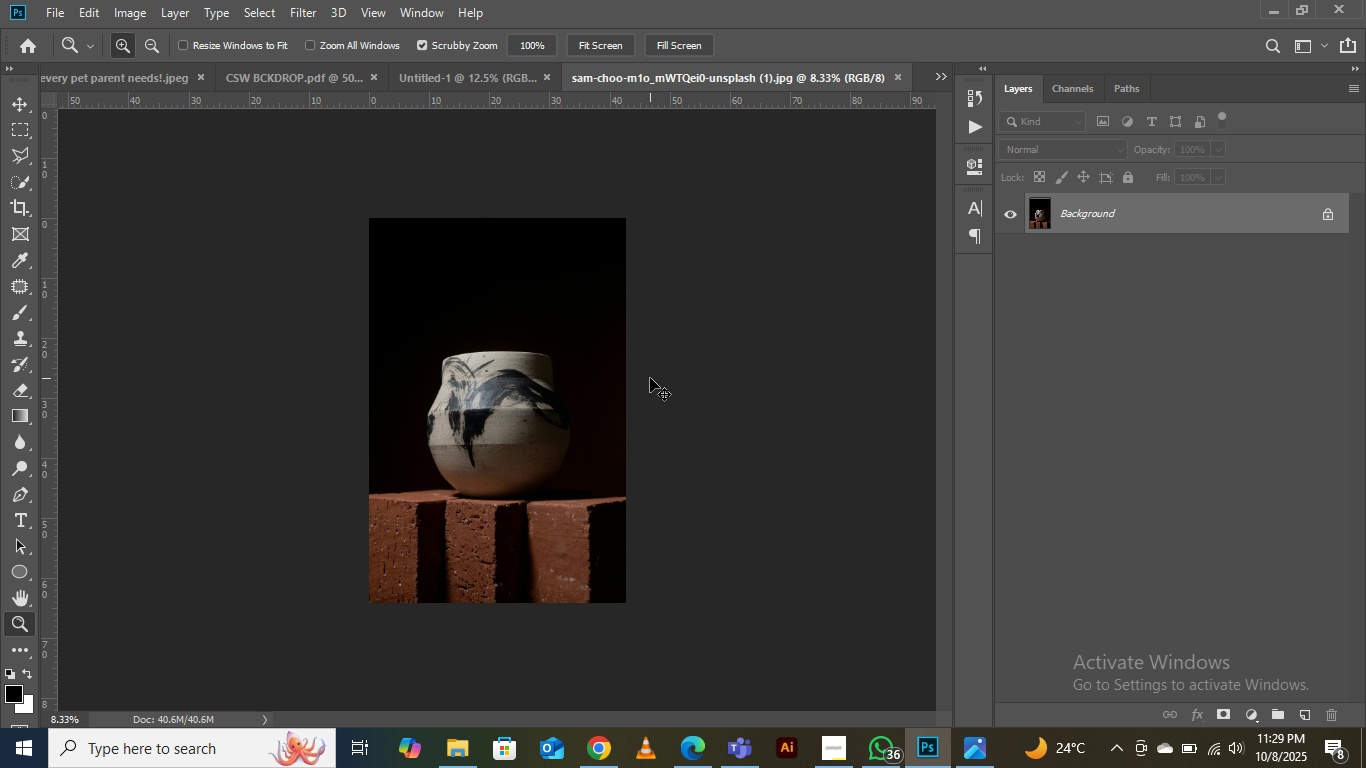 
key(Control+Equal)
 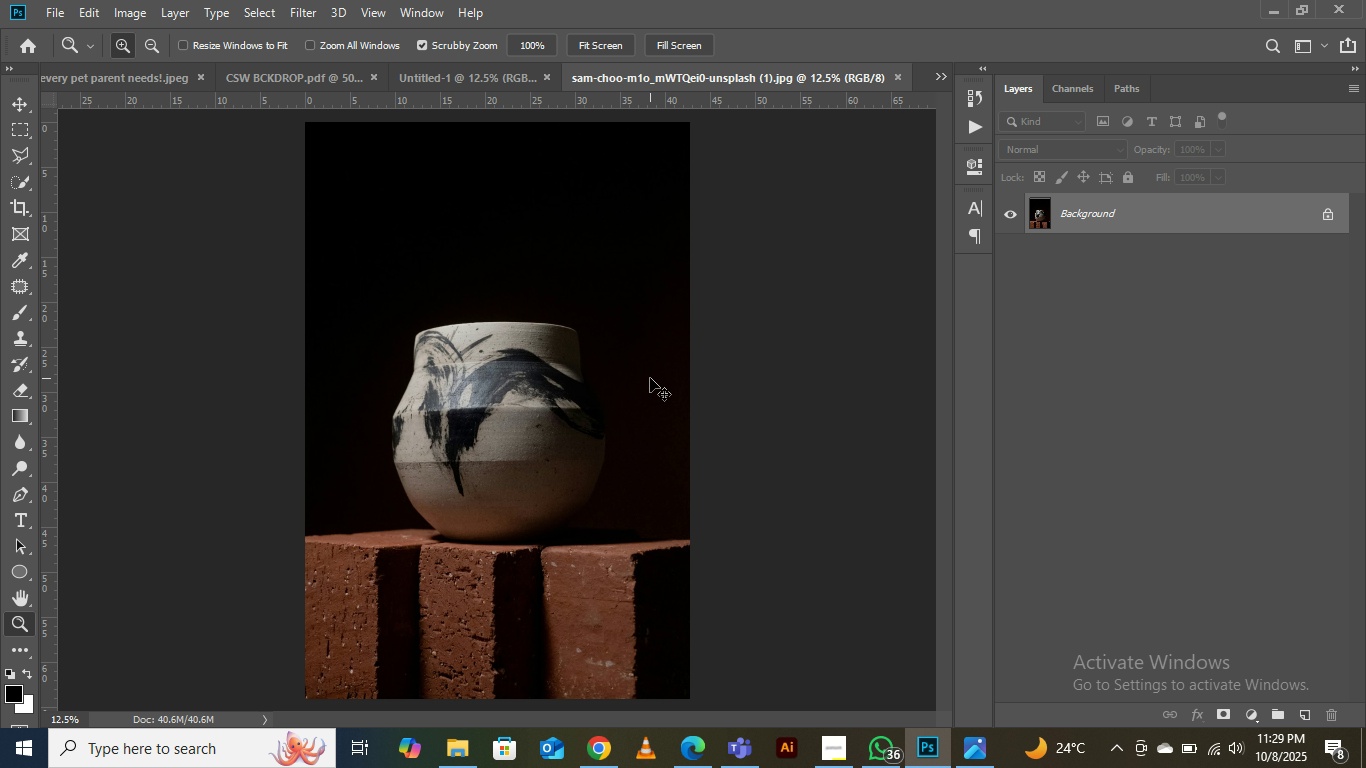 
key(Control+Minus)
 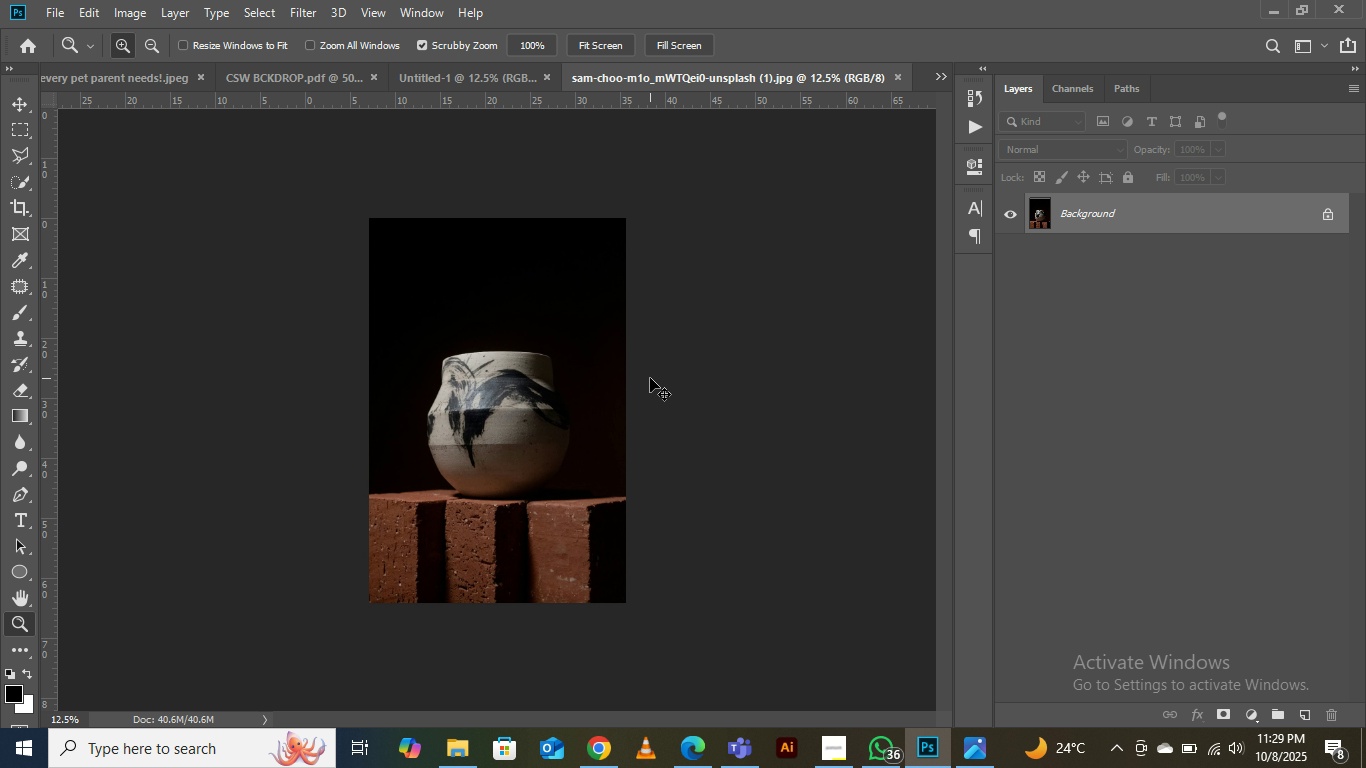 
key(Control+Minus)
 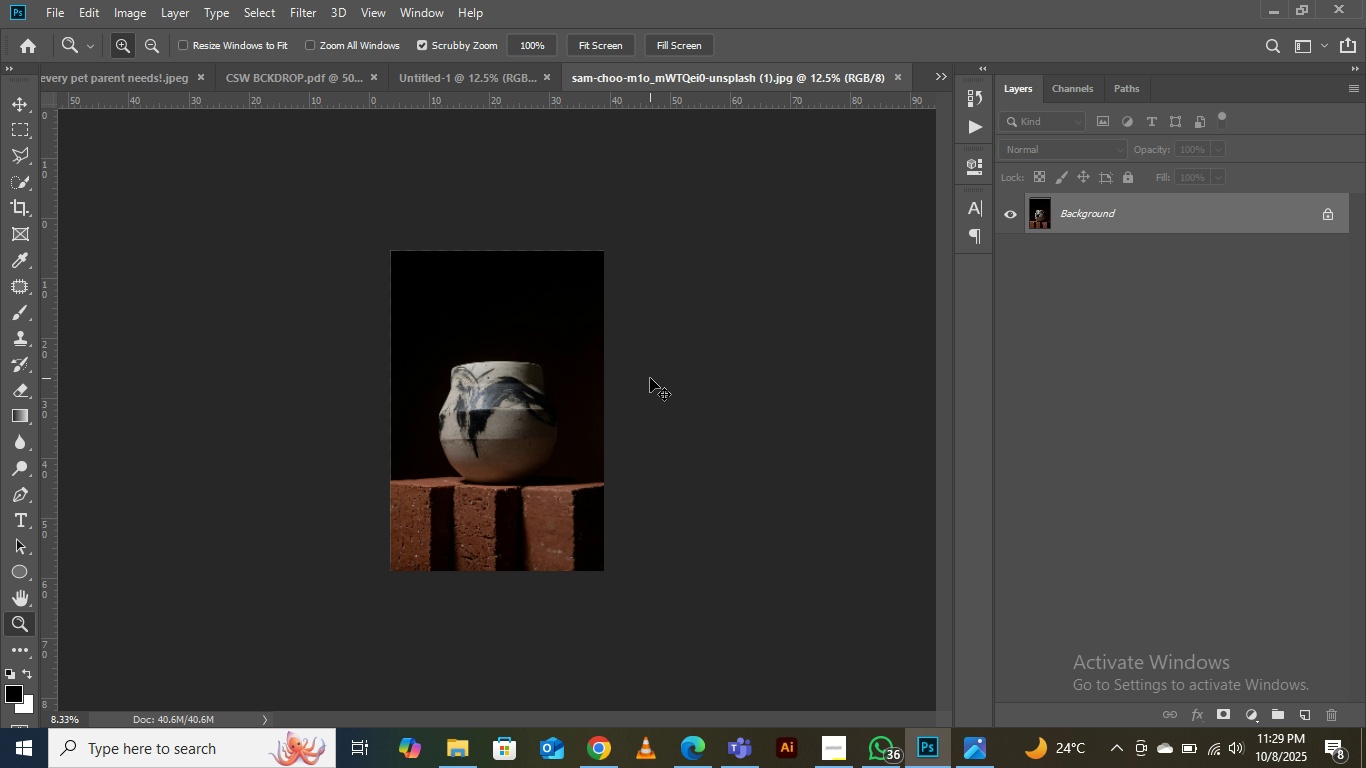 
key(Control+Equal)
 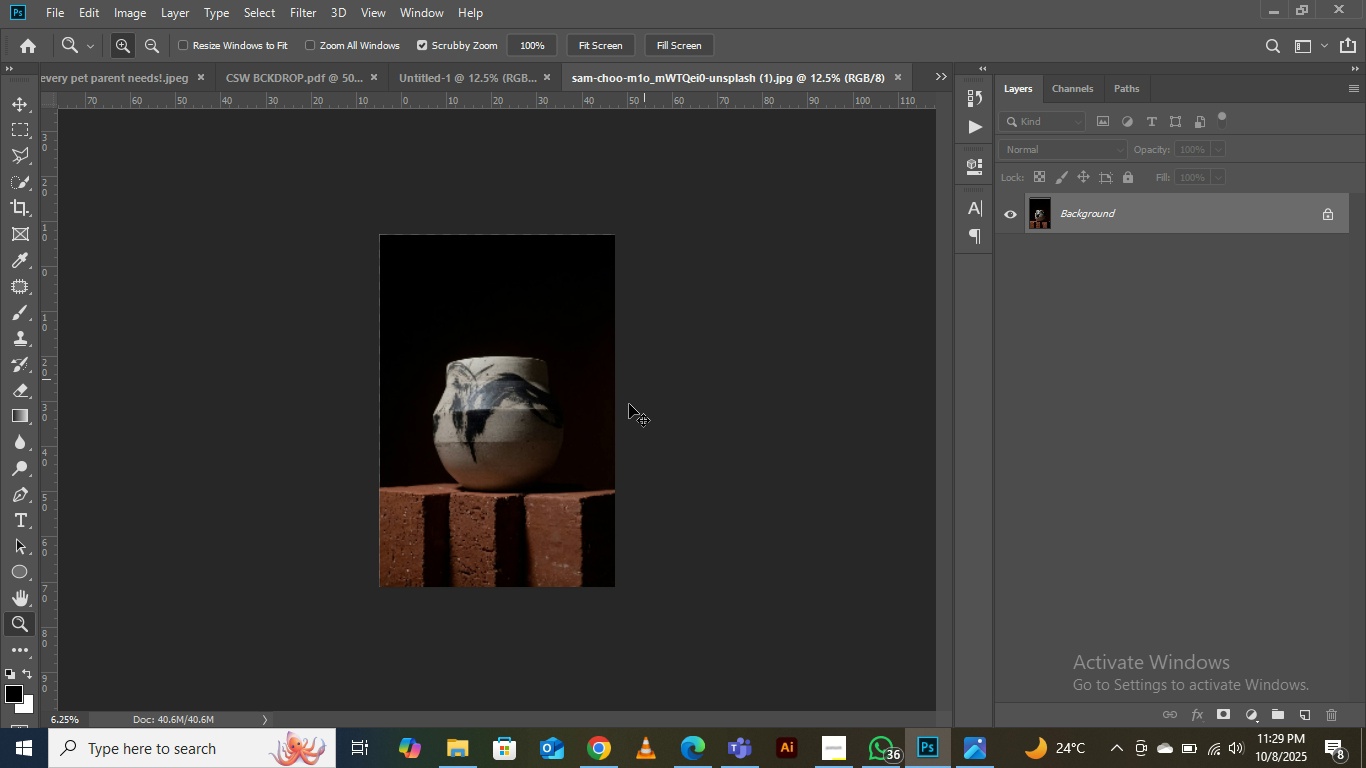 
key(Control+Equal)
 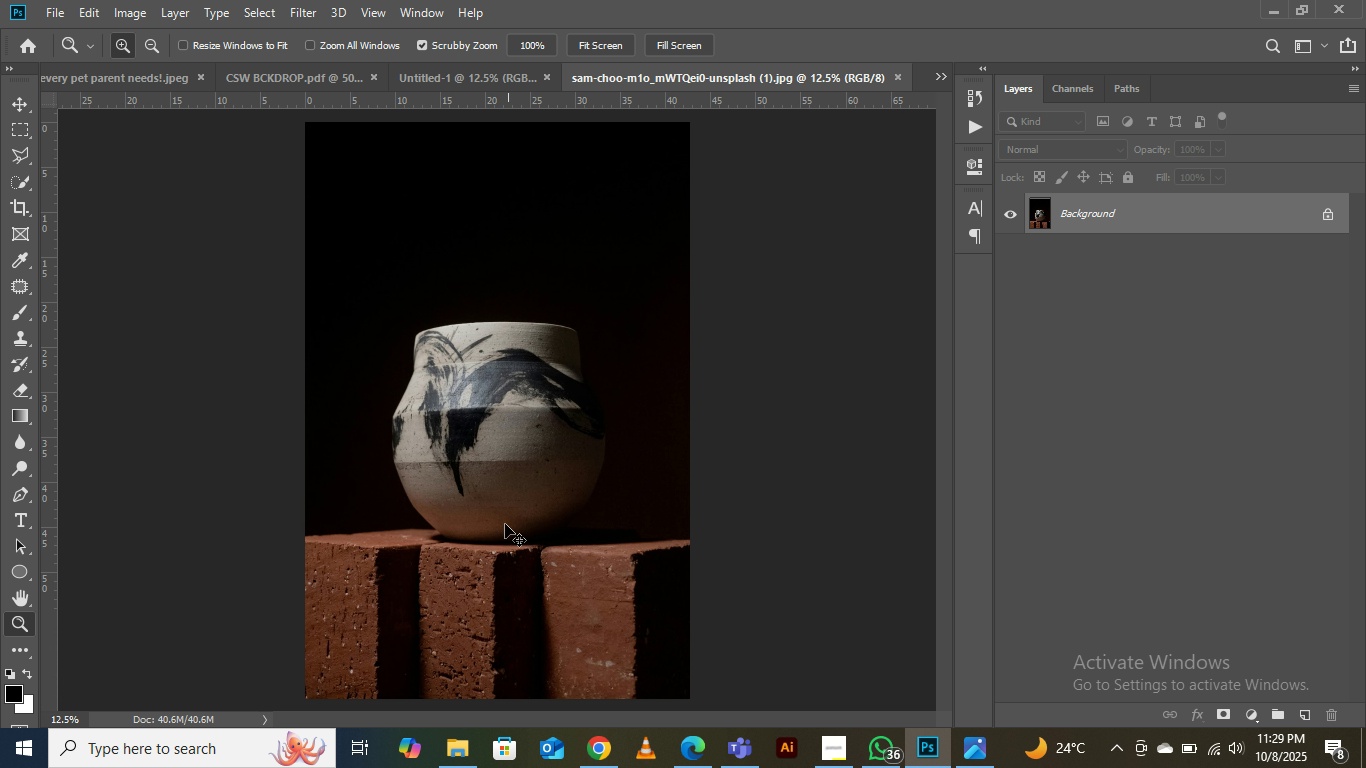 
key(Control+Minus)
 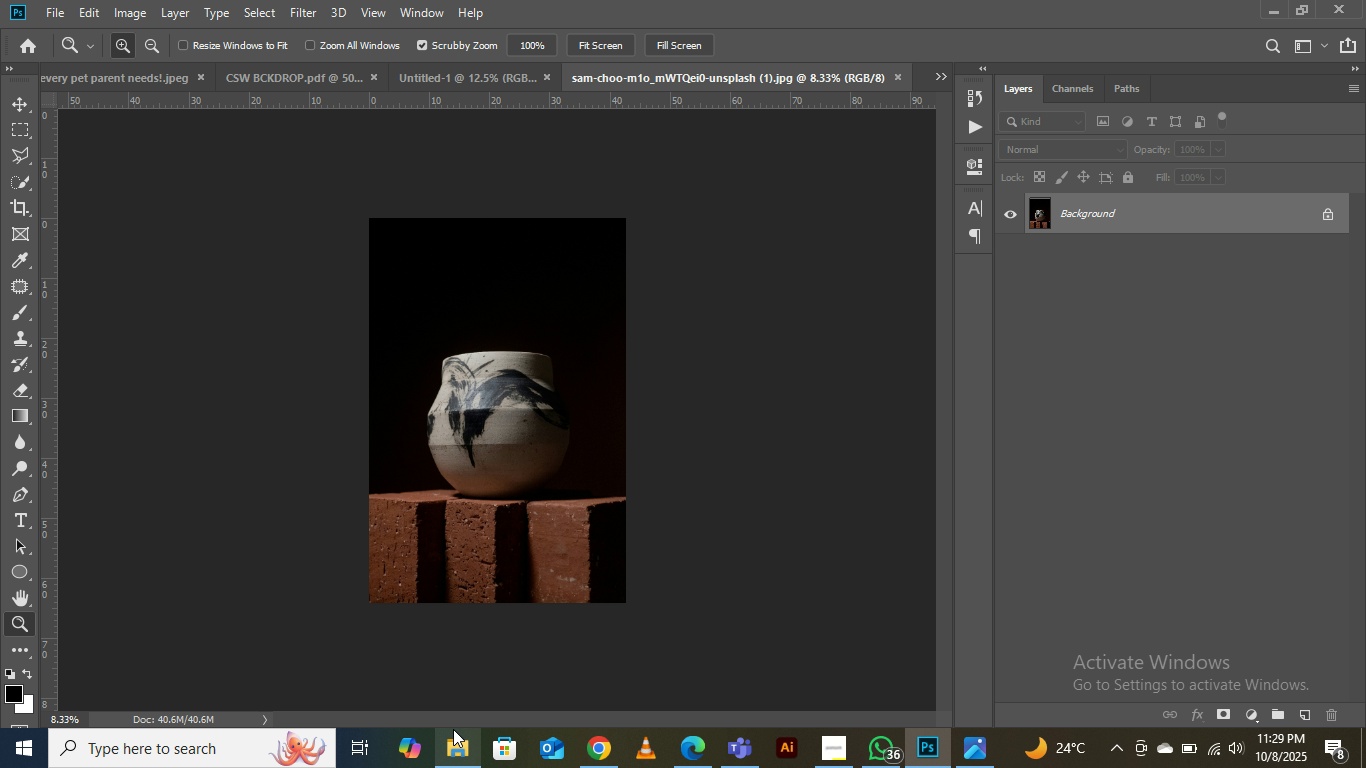 
left_click([446, 757])
 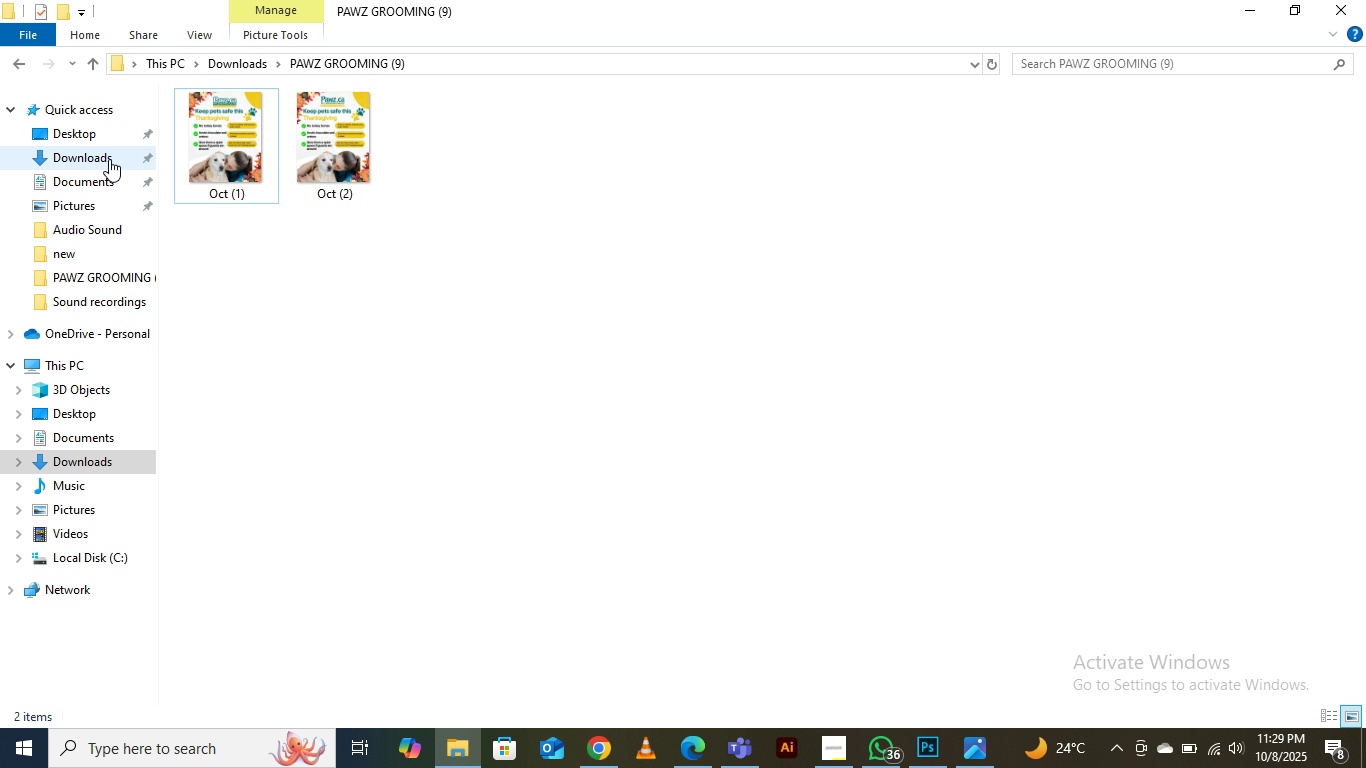 
left_click([109, 154])
 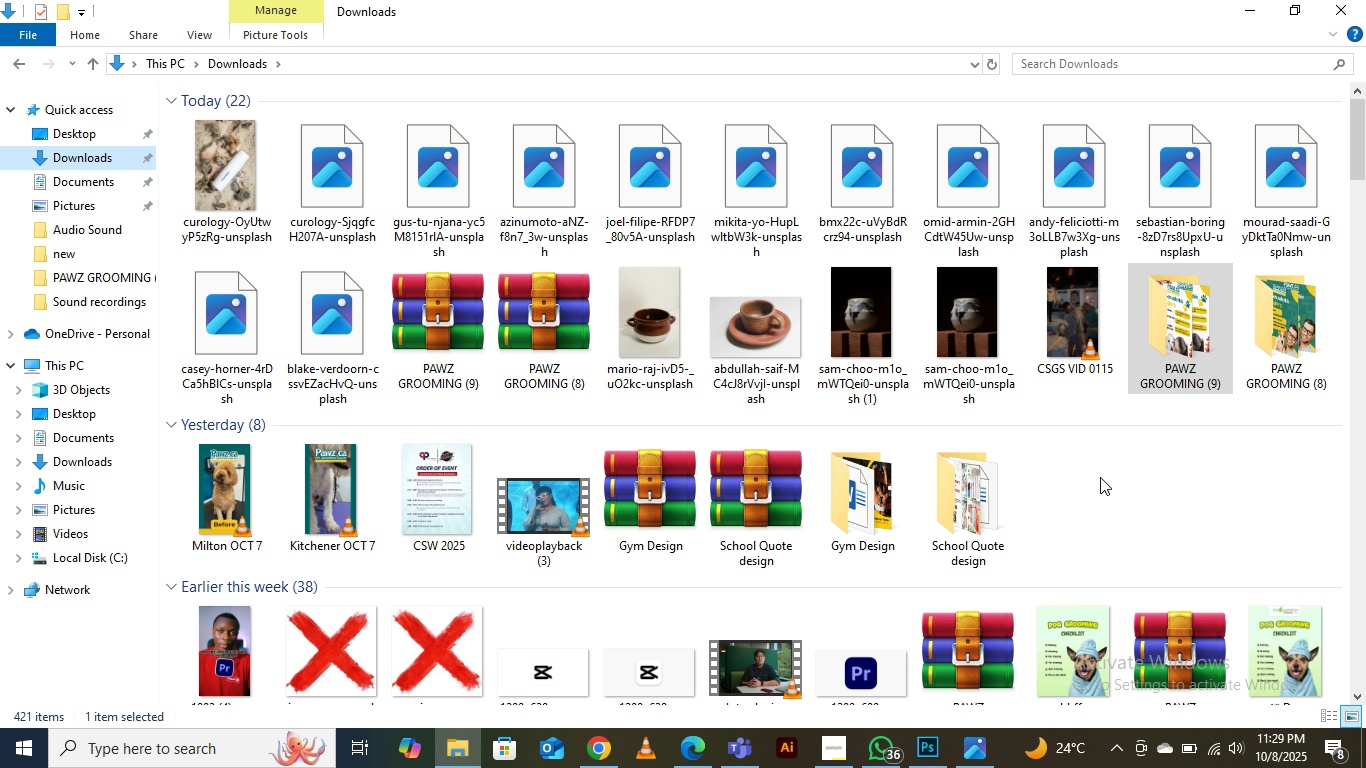 
right_click([1100, 478])
 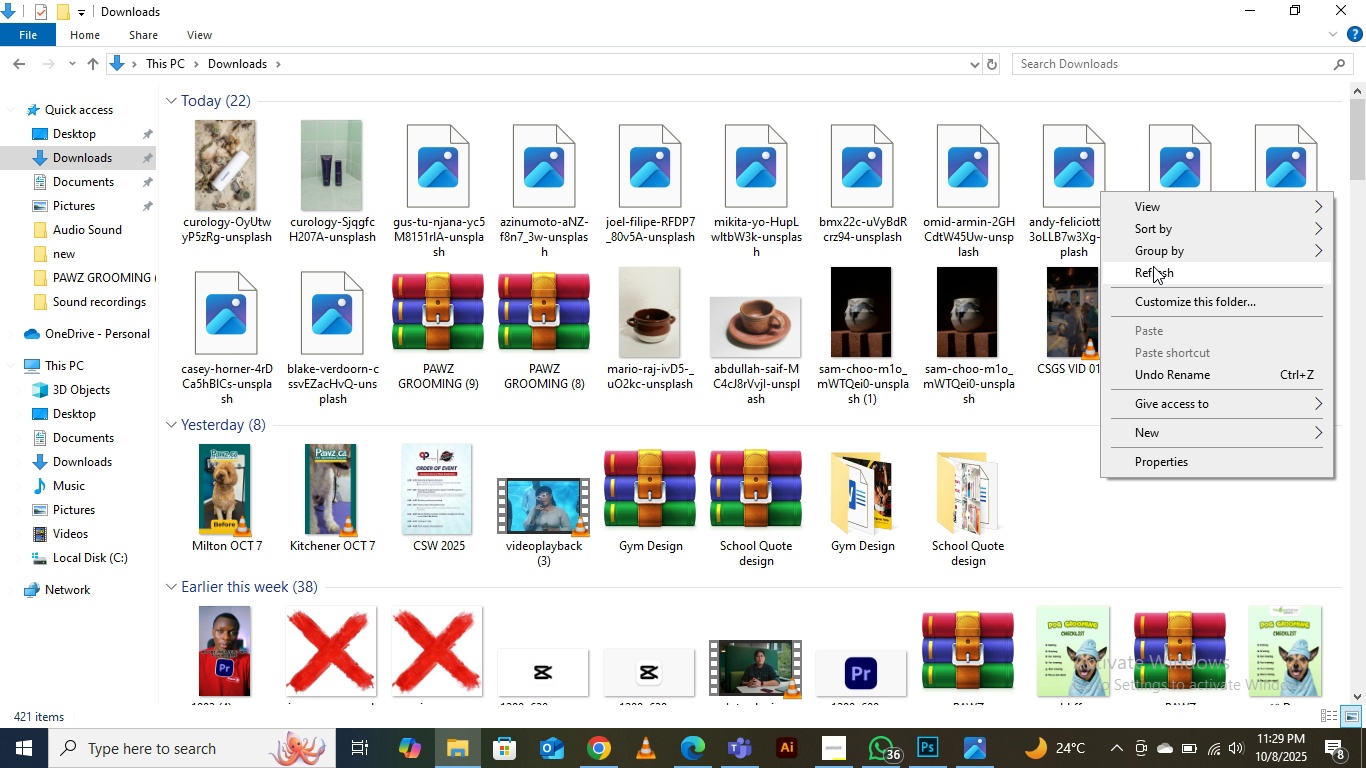 
left_click([1153, 266])
 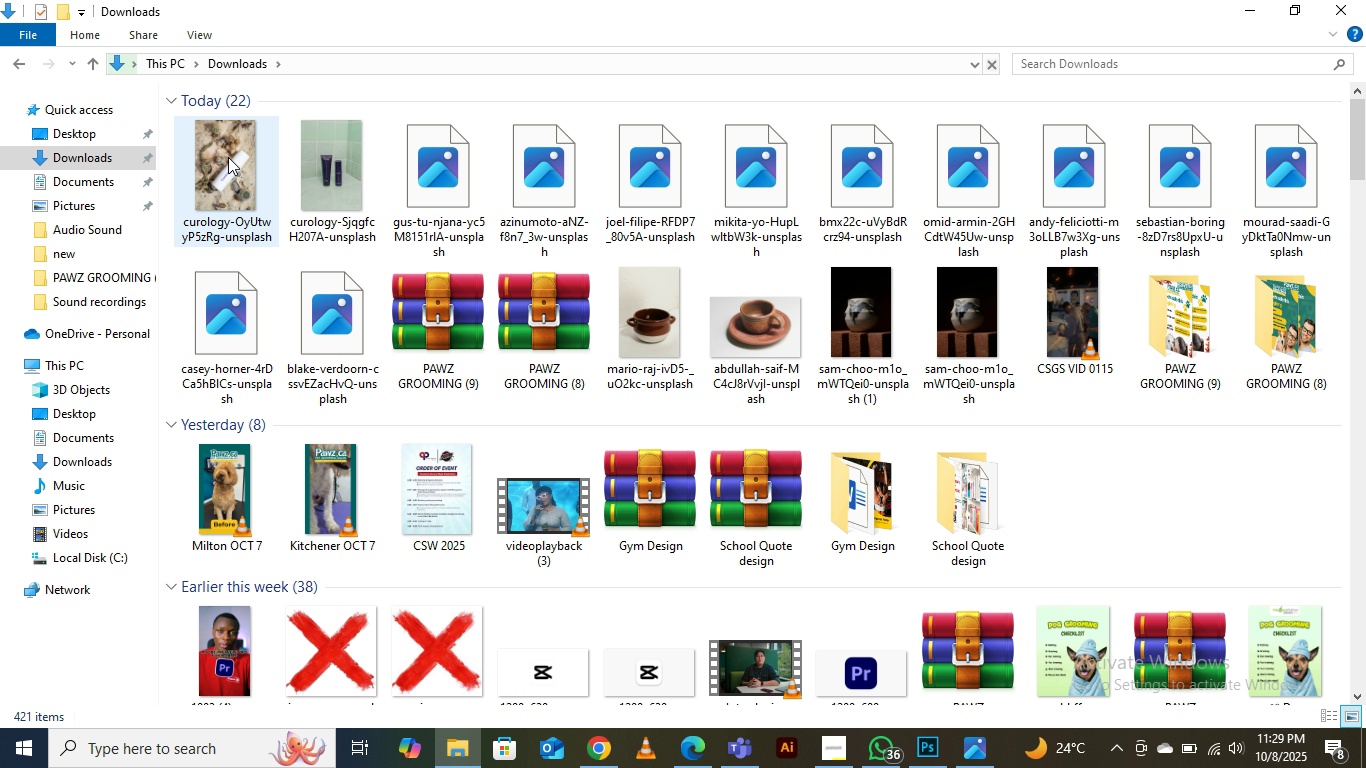 
left_click([228, 157])
 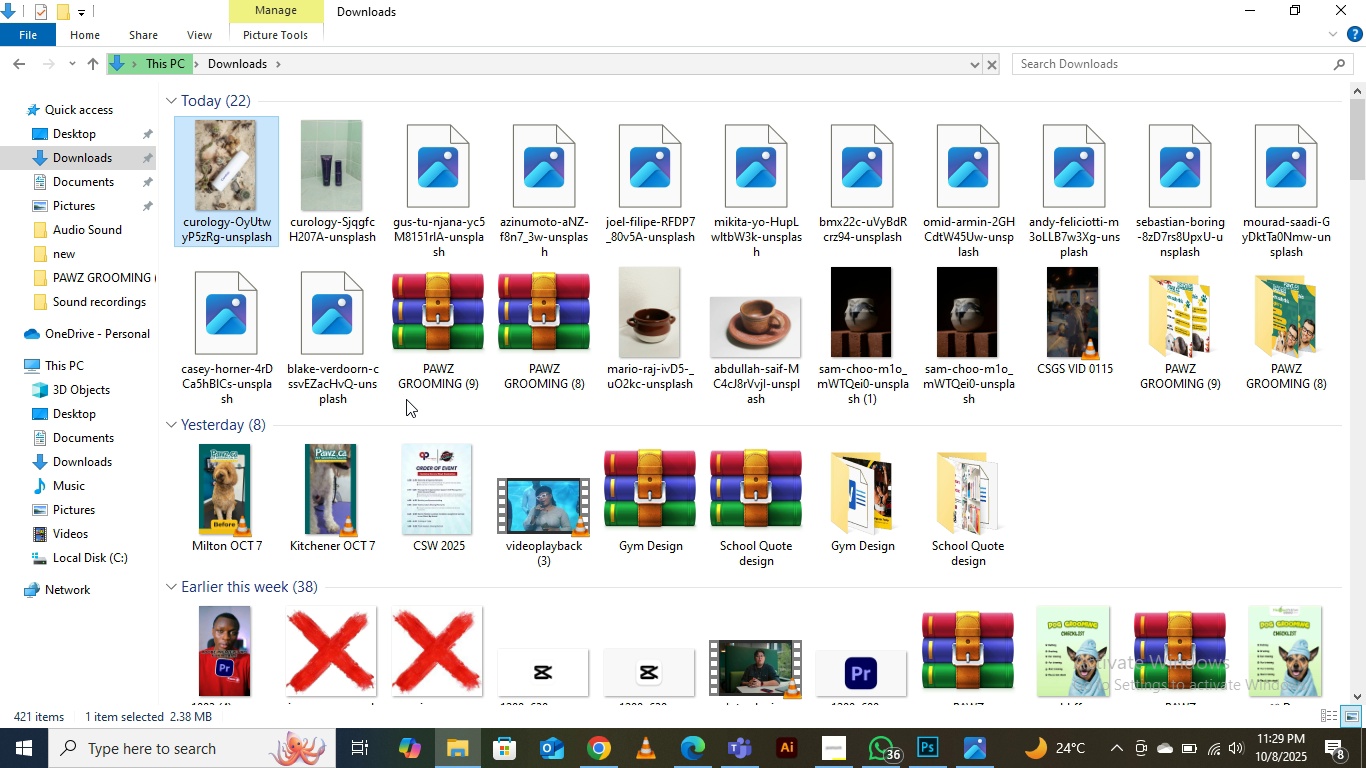 
hold_key(key=ShiftLeft, duration=0.79)
left_click([338, 339])
 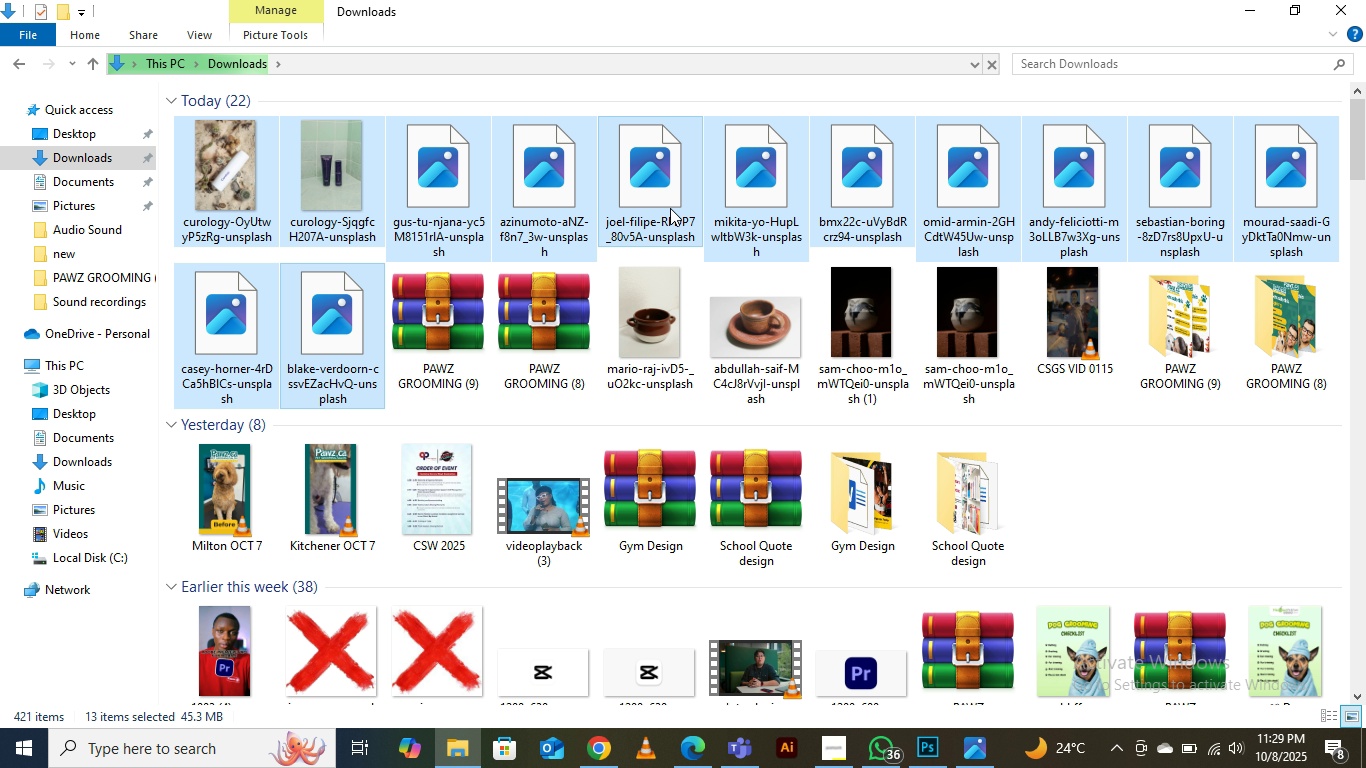 
left_click_drag(start_coordinate=[672, 200], to_coordinate=[934, 723])
 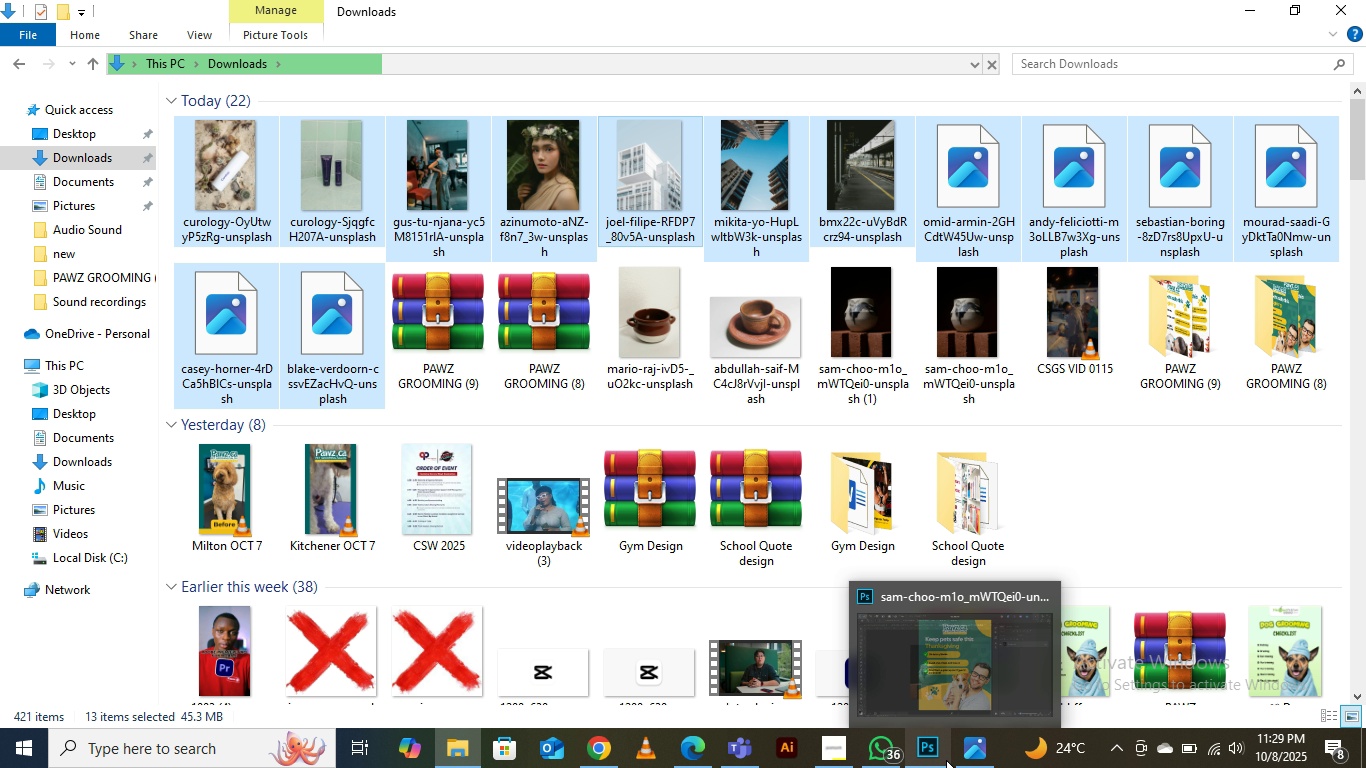 
left_click([928, 697])
 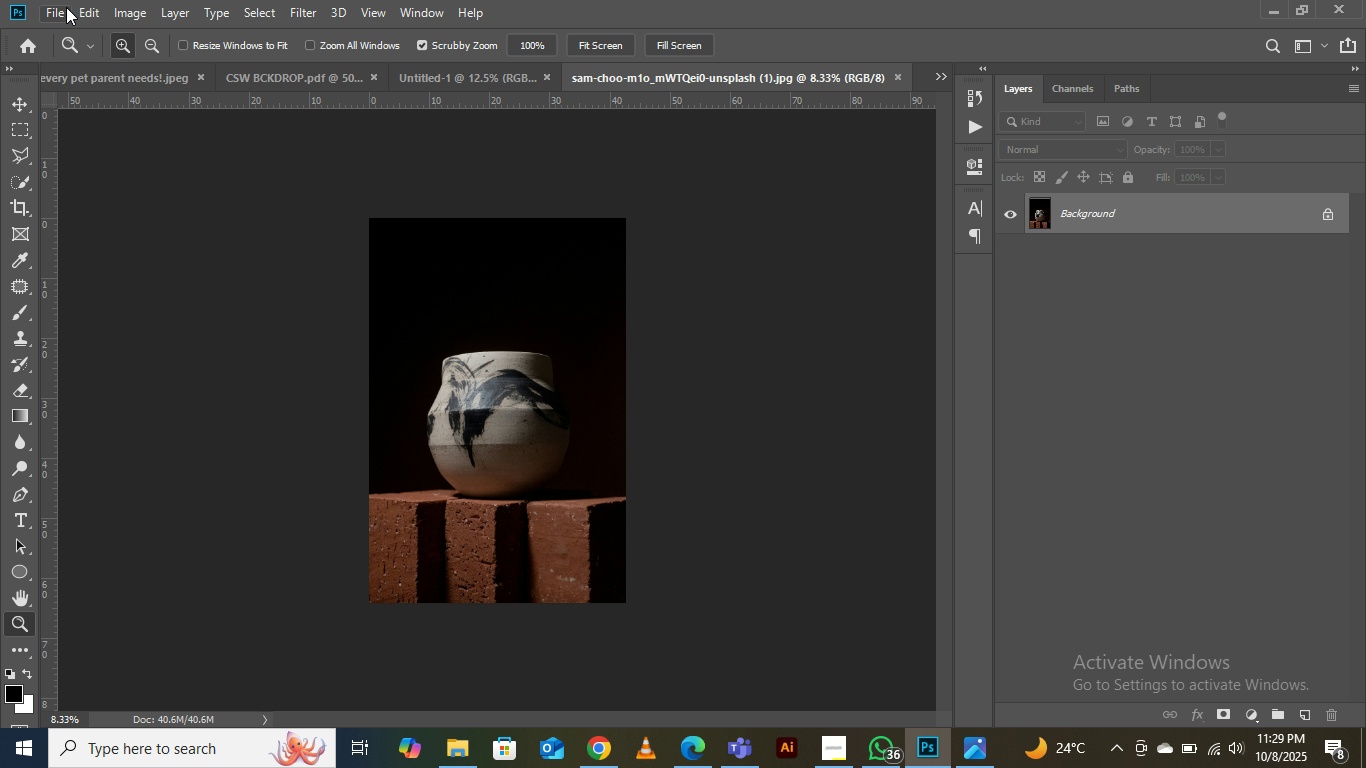 
left_click([56, 7])
 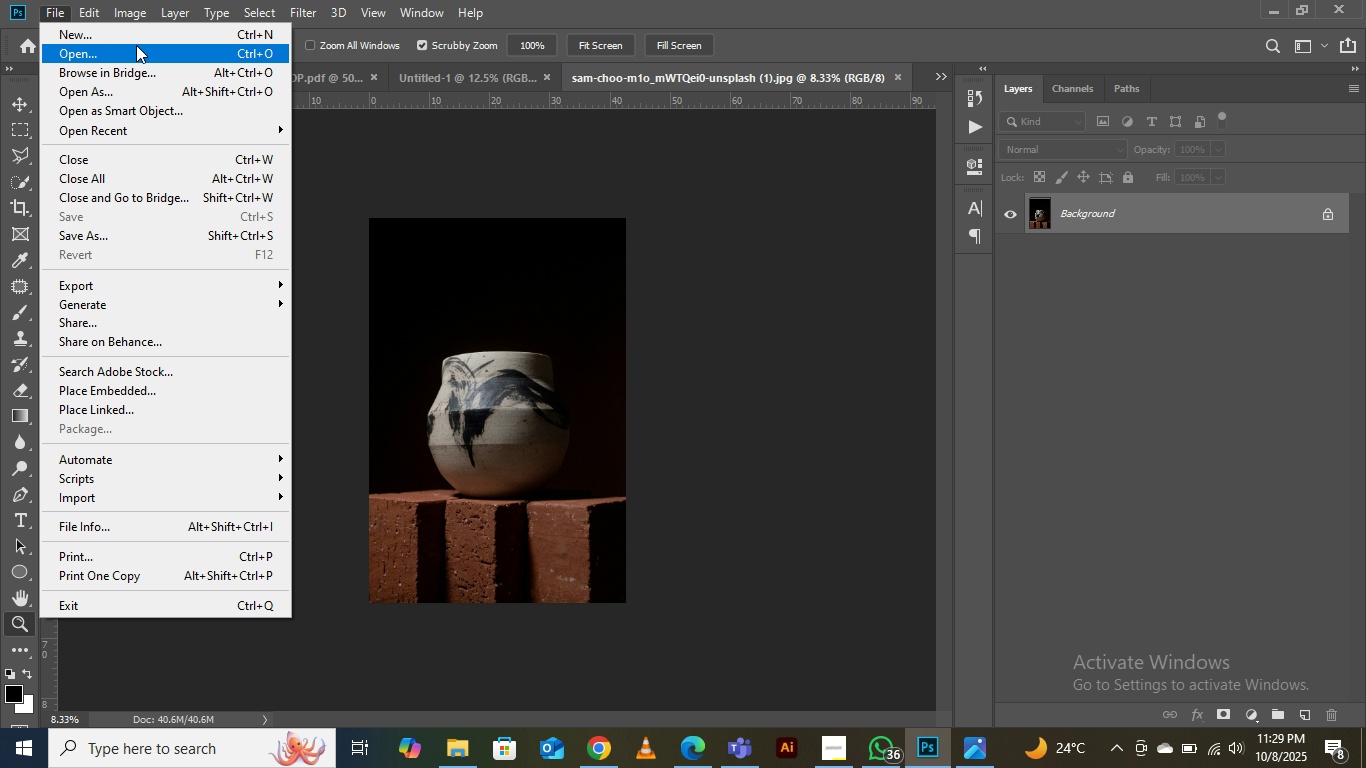 
left_click([135, 45])
 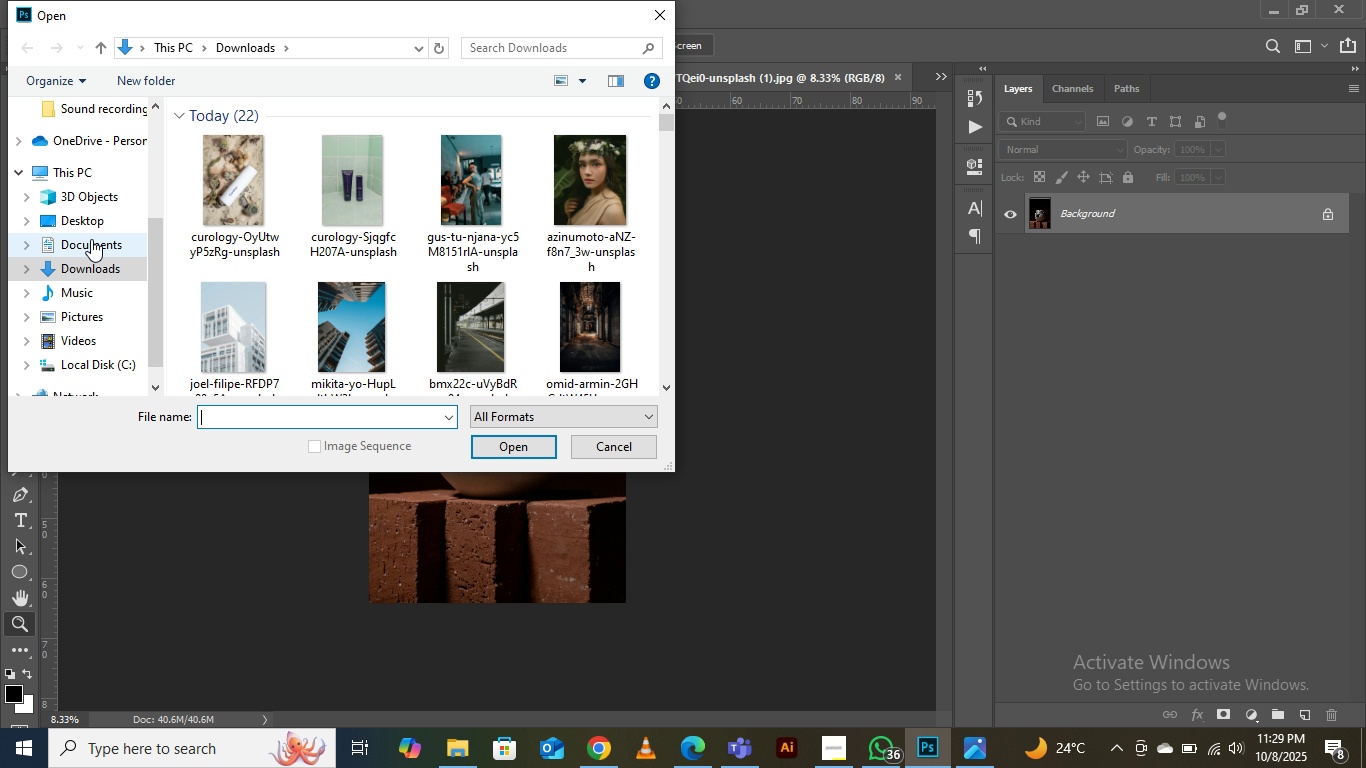 
left_click([91, 268])
 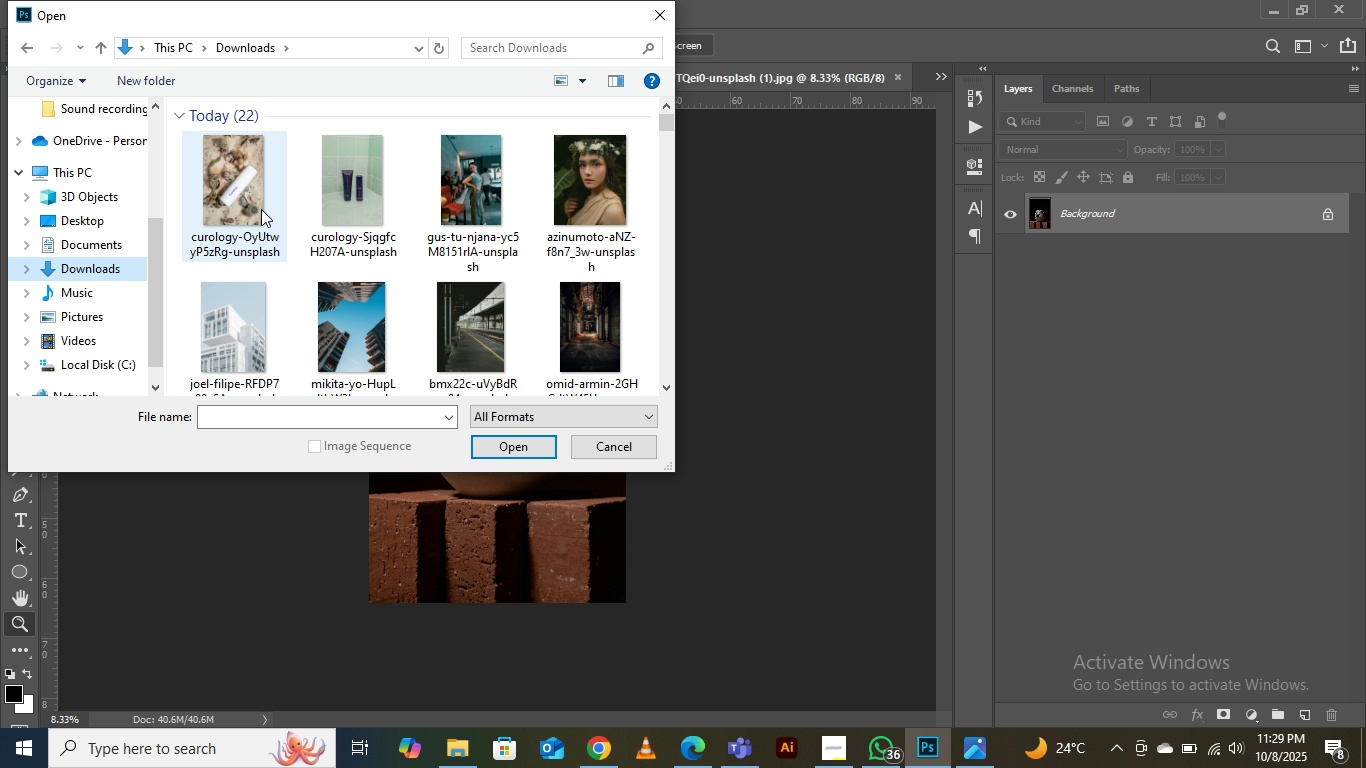 
left_click([261, 209])
 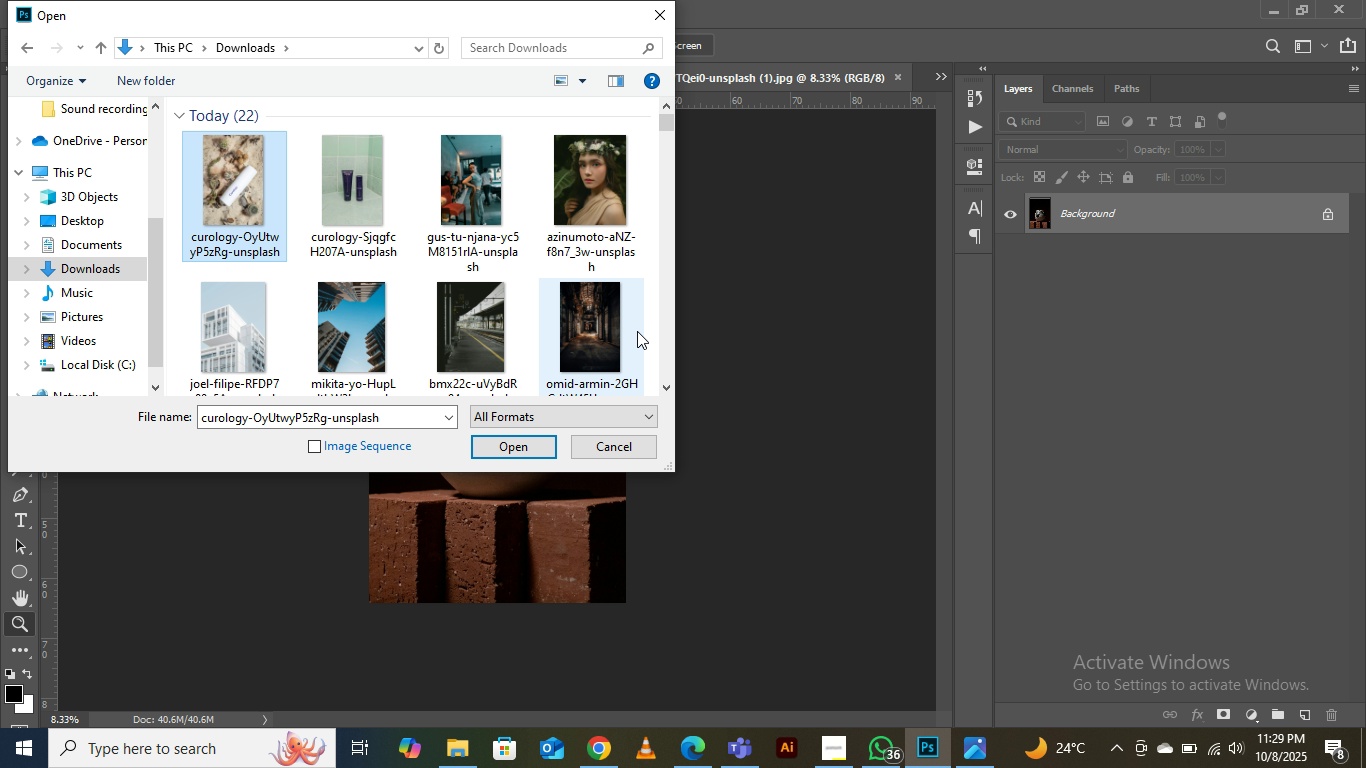 
scroll: coordinate [545, 303], scroll_direction: down, amount: 4.0
 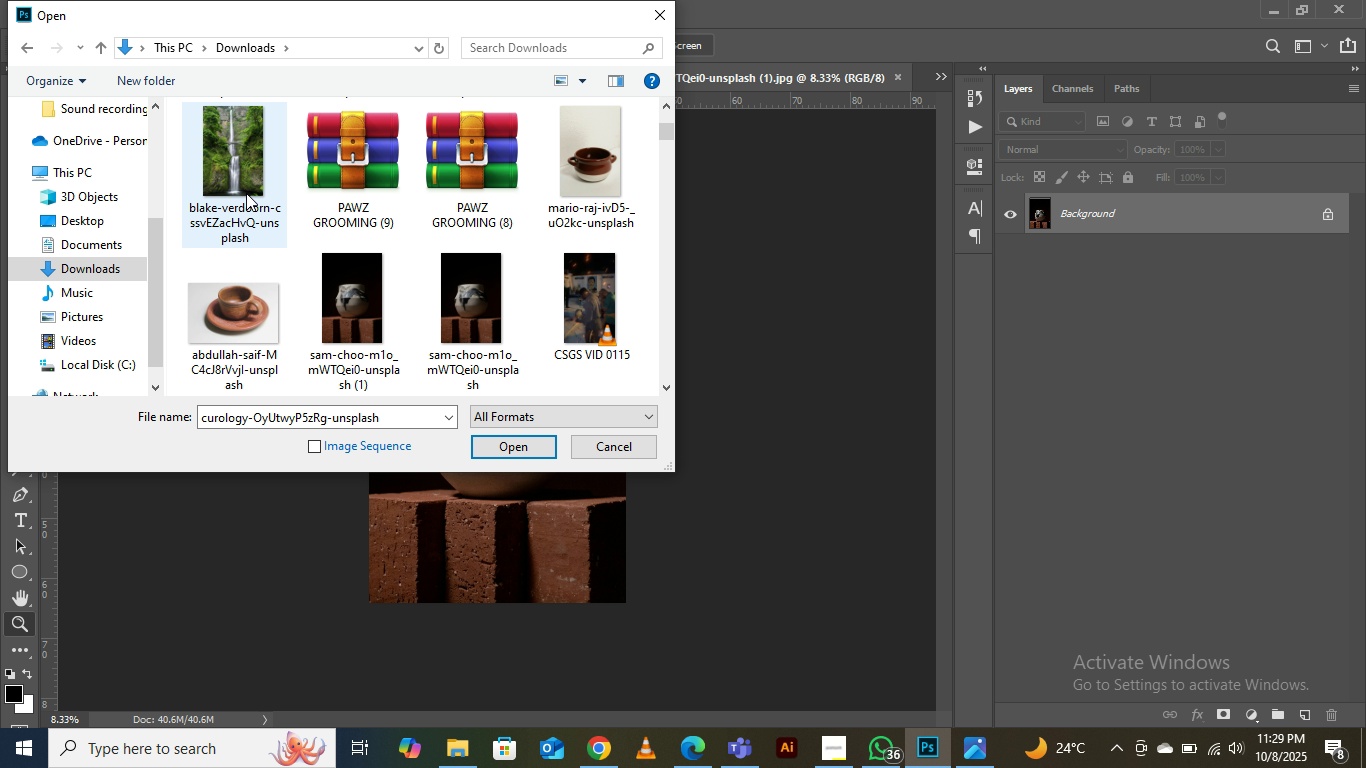 
hold_key(key=ShiftLeft, duration=0.55)
left_click([246, 193])
 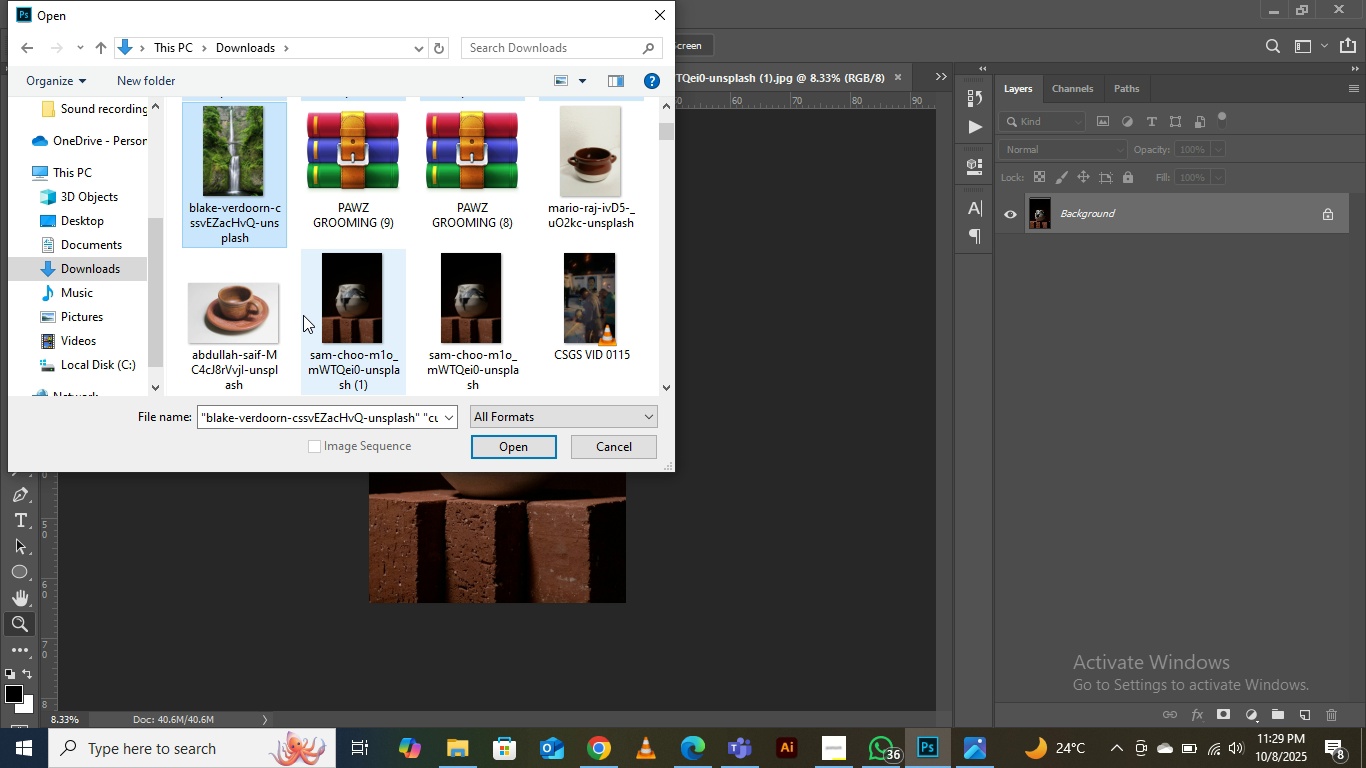 
hold_key(key=ControlLeft, duration=1.53)
left_click([248, 300])
 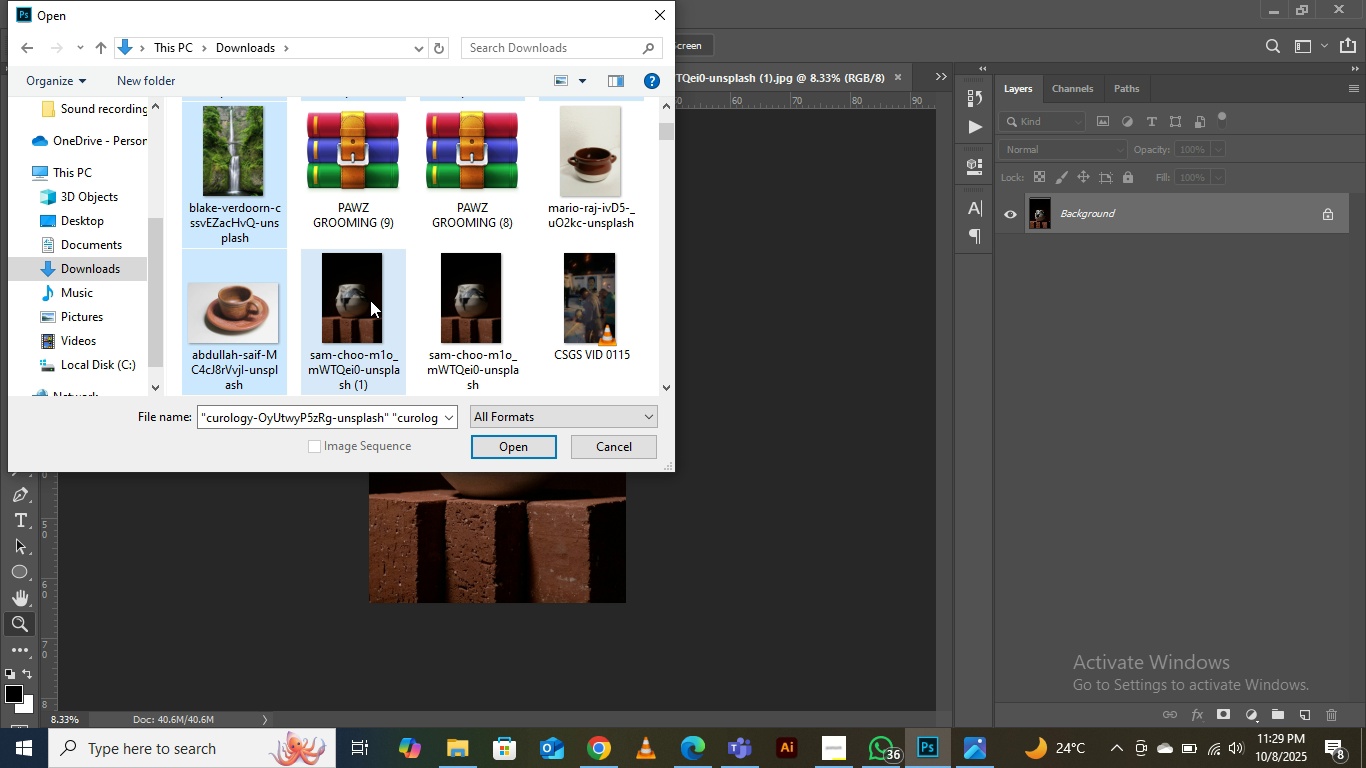 
left_click([370, 300])
 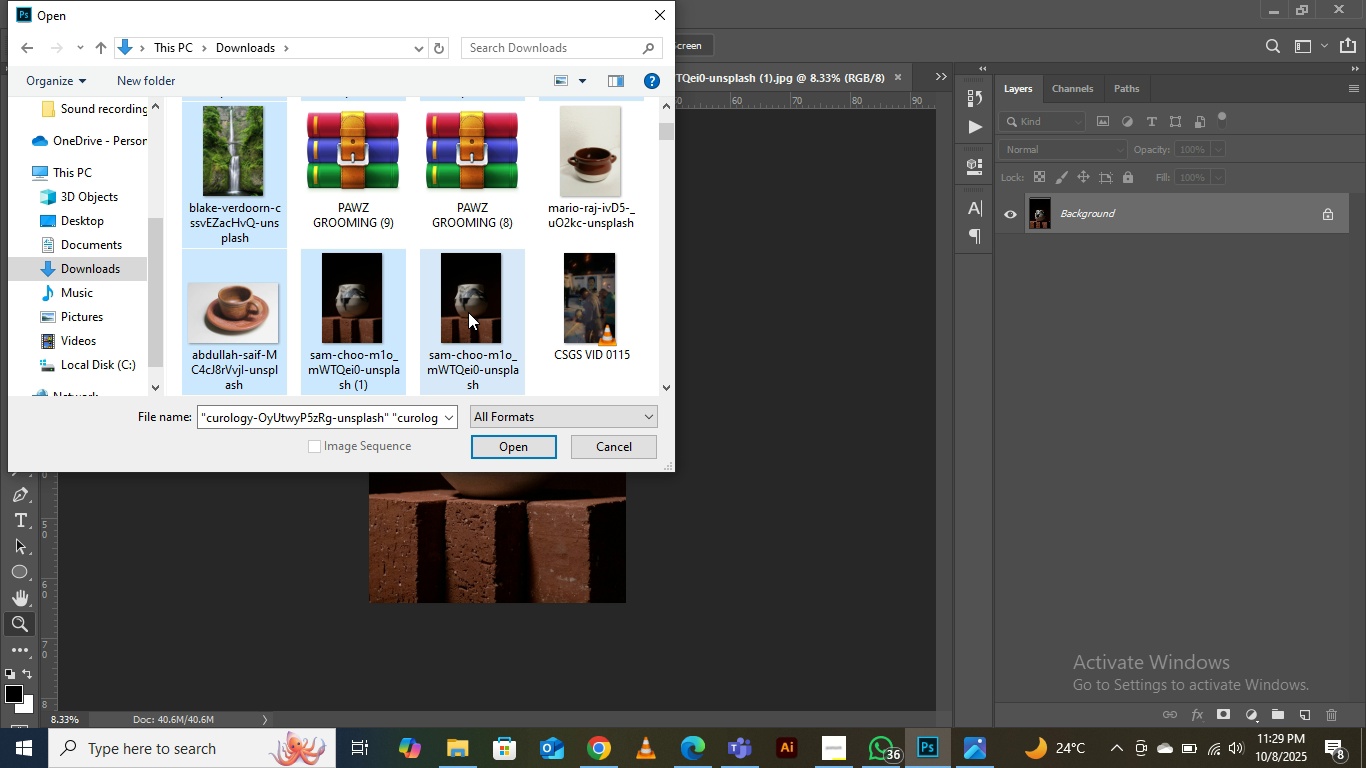 
double_click([468, 312])
 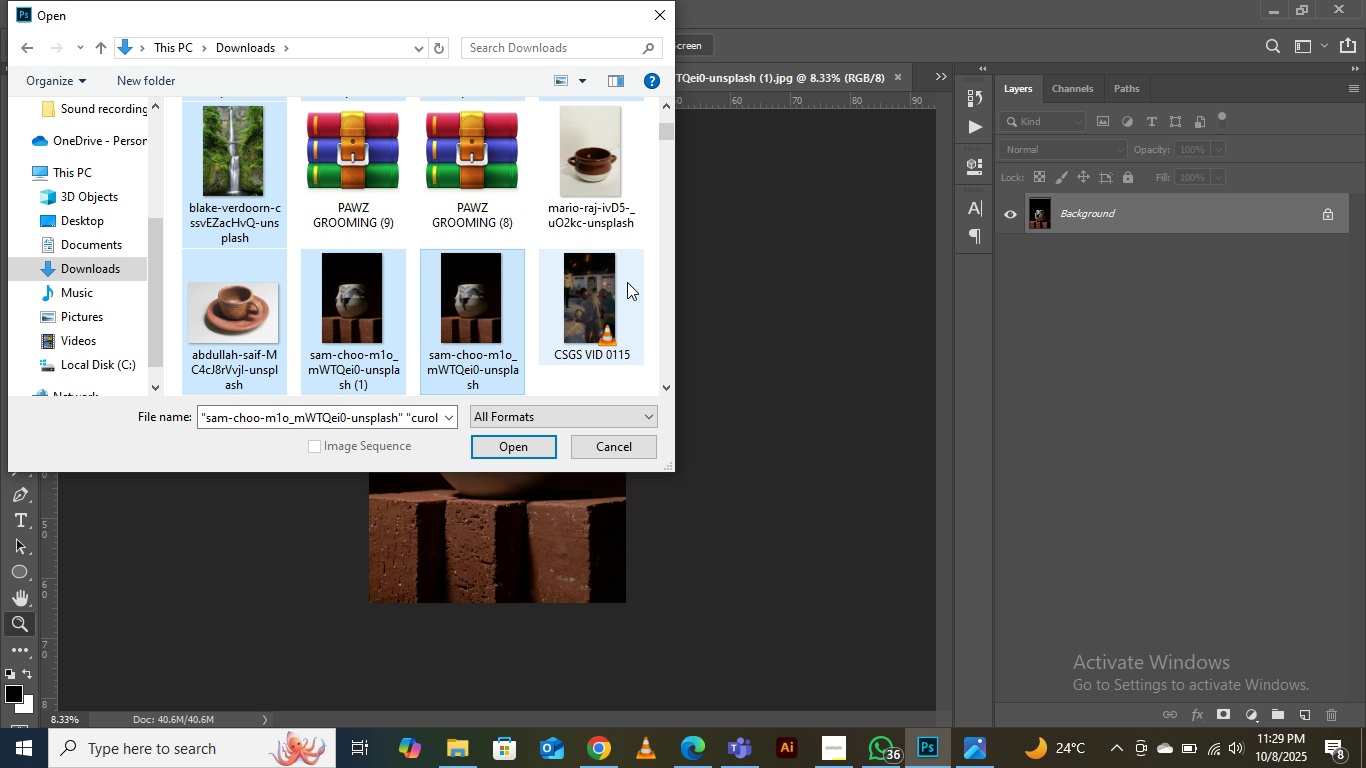 
hold_key(key=ControlLeft, duration=1.05)
left_click([595, 193])
 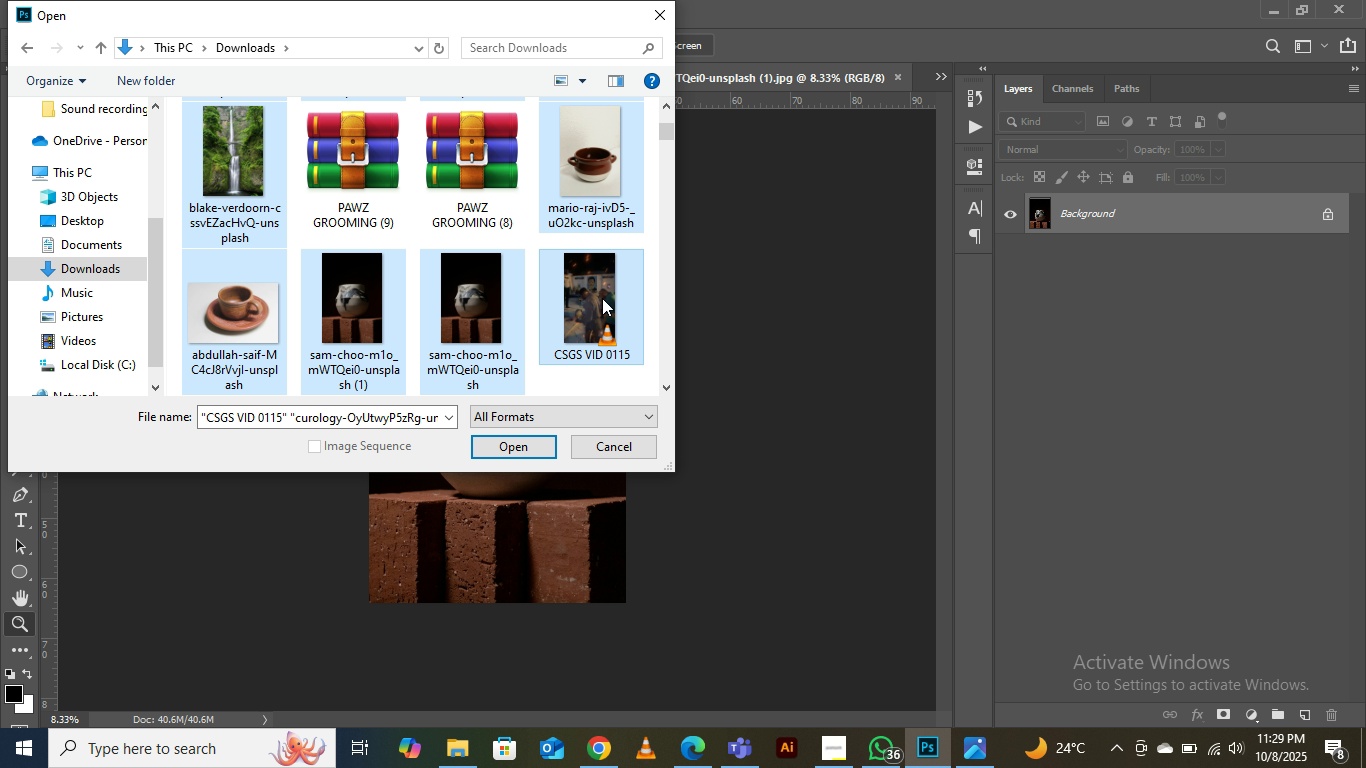 
double_click([602, 298])
 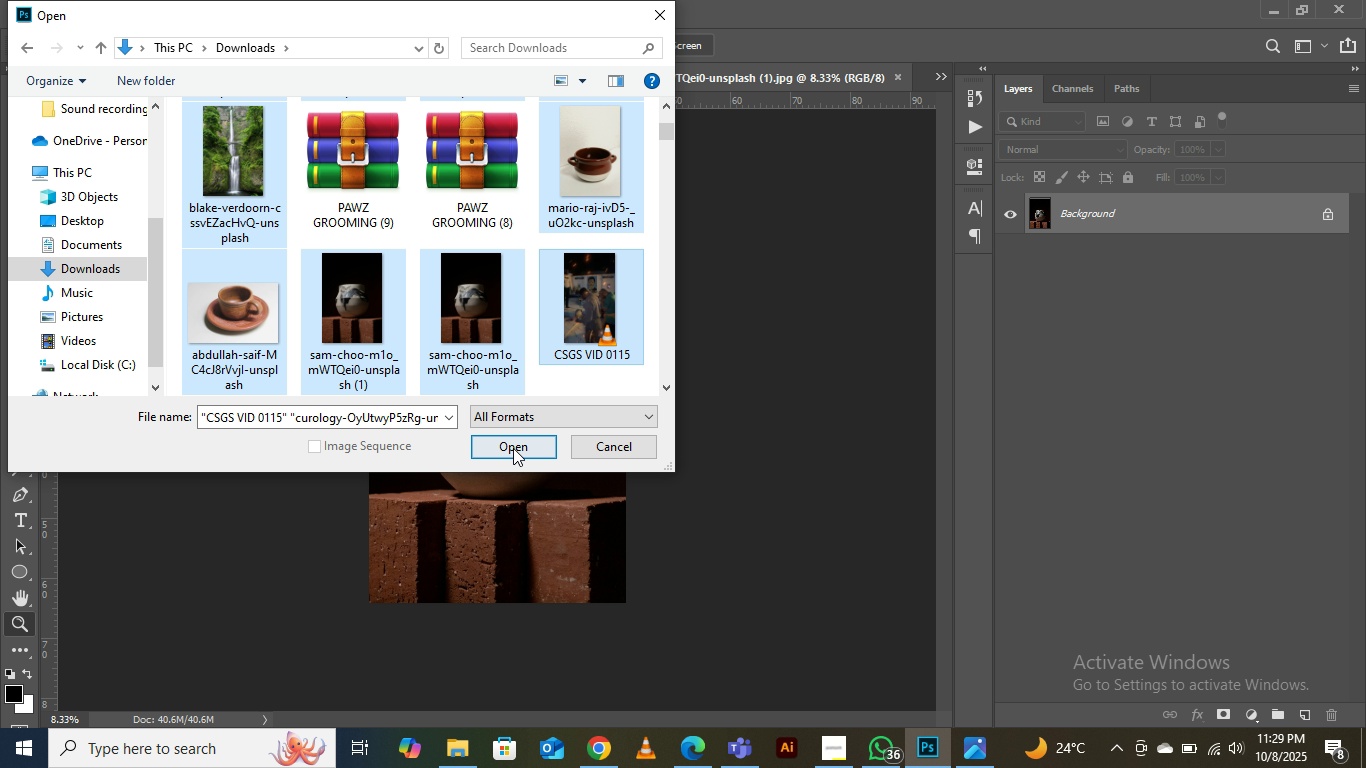 
left_click([513, 448])
 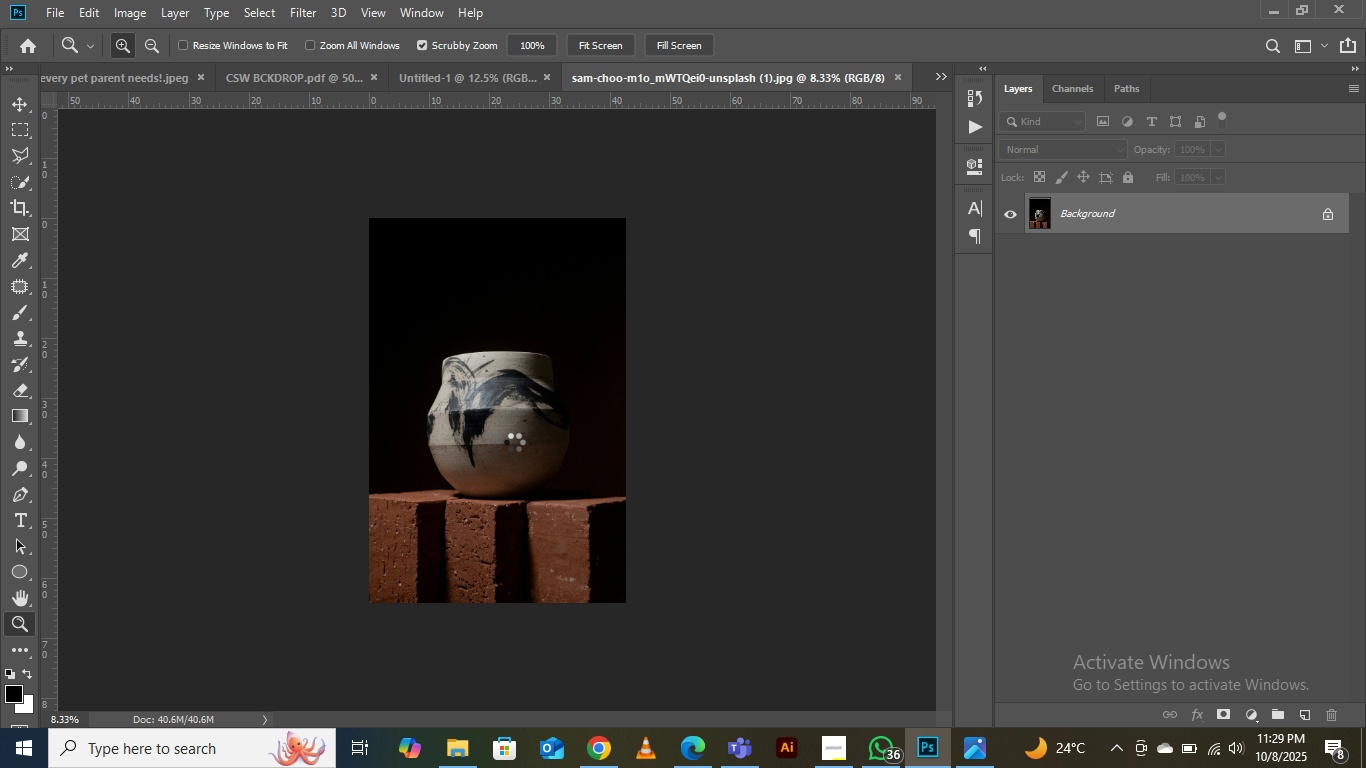 
scroll: coordinate [514, 442], scroll_direction: up, amount: 3.0
 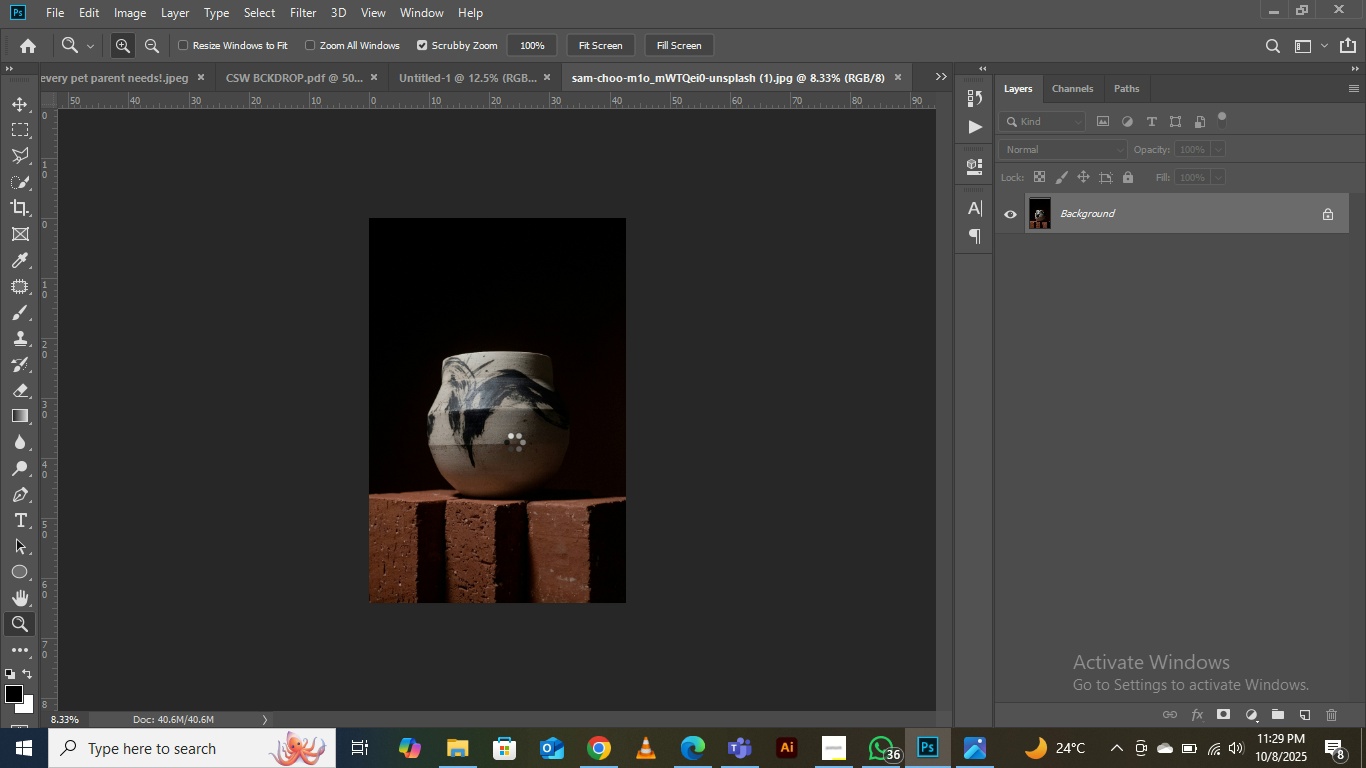 
left_click([514, 442])
 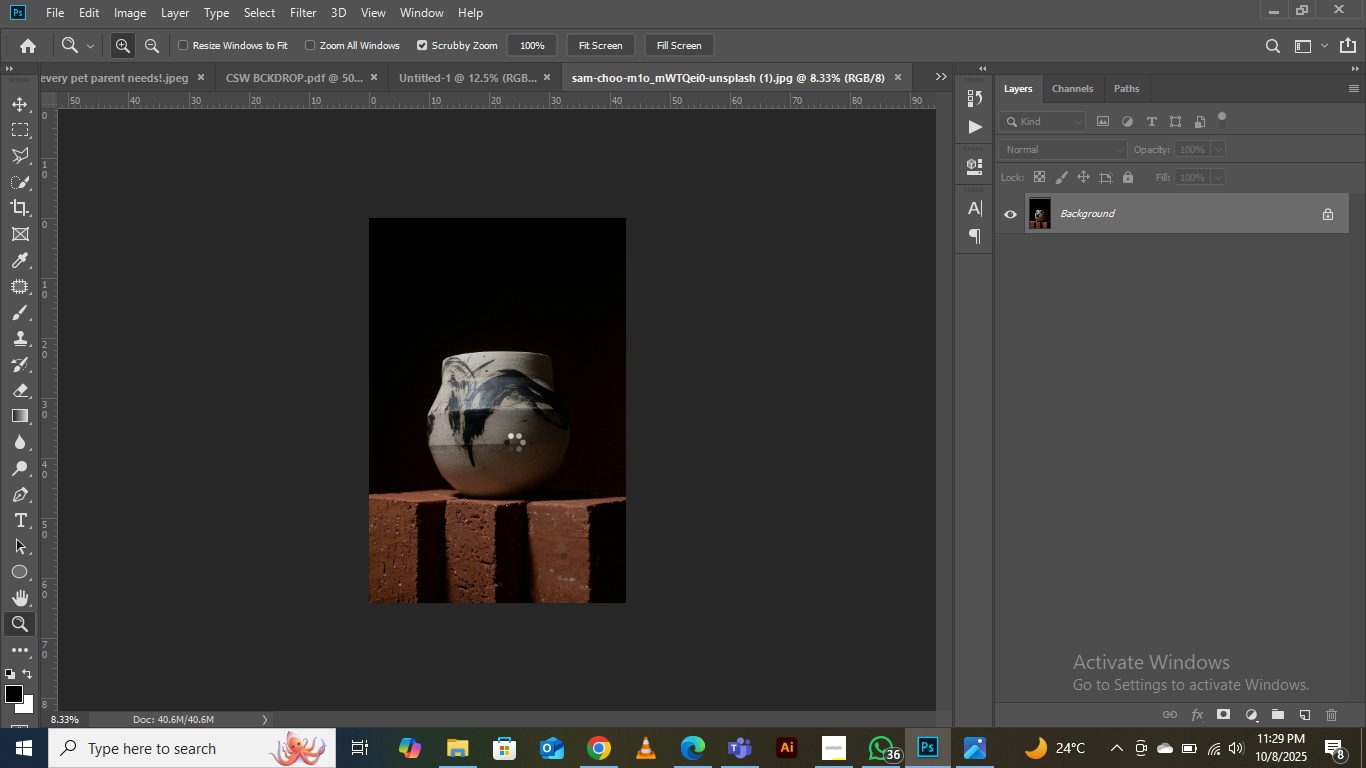 
right_click([514, 442])
 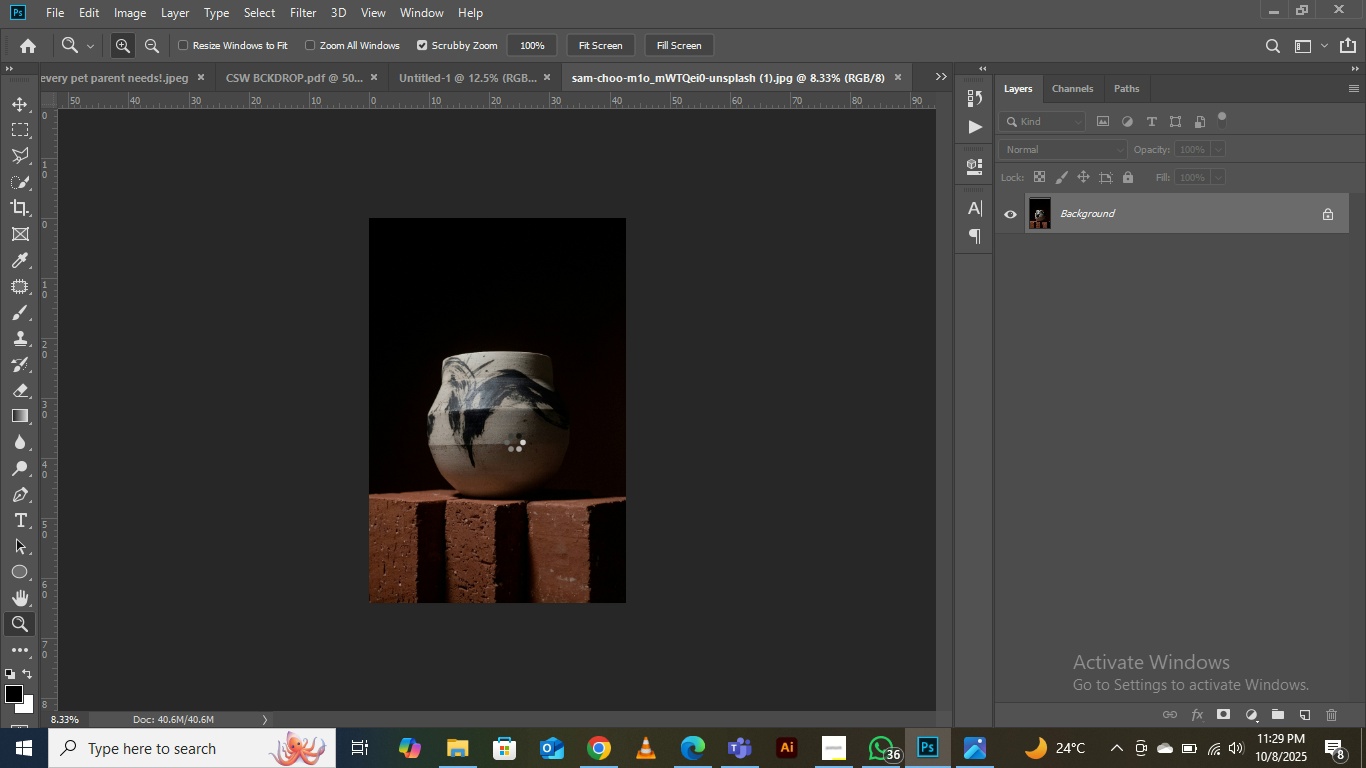 
left_click([514, 442])
 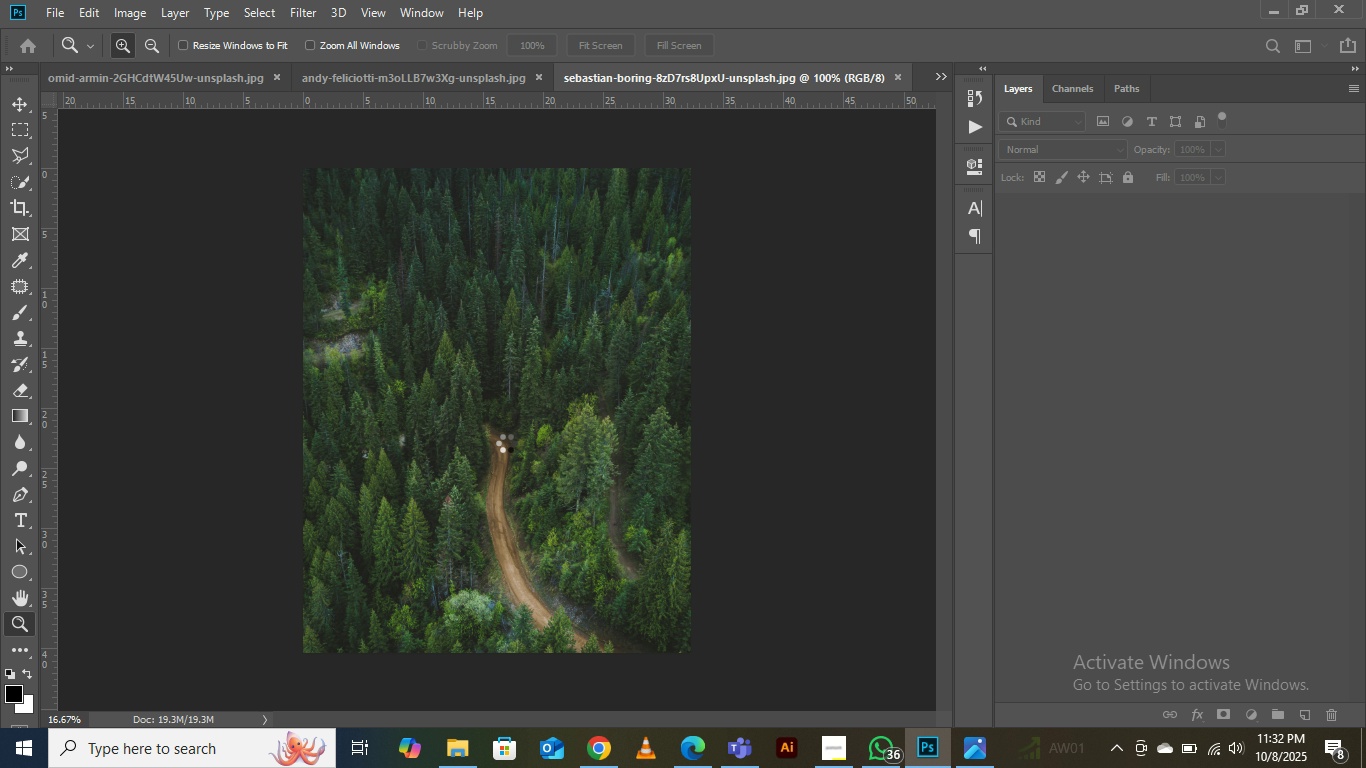 
wait(156.47)
 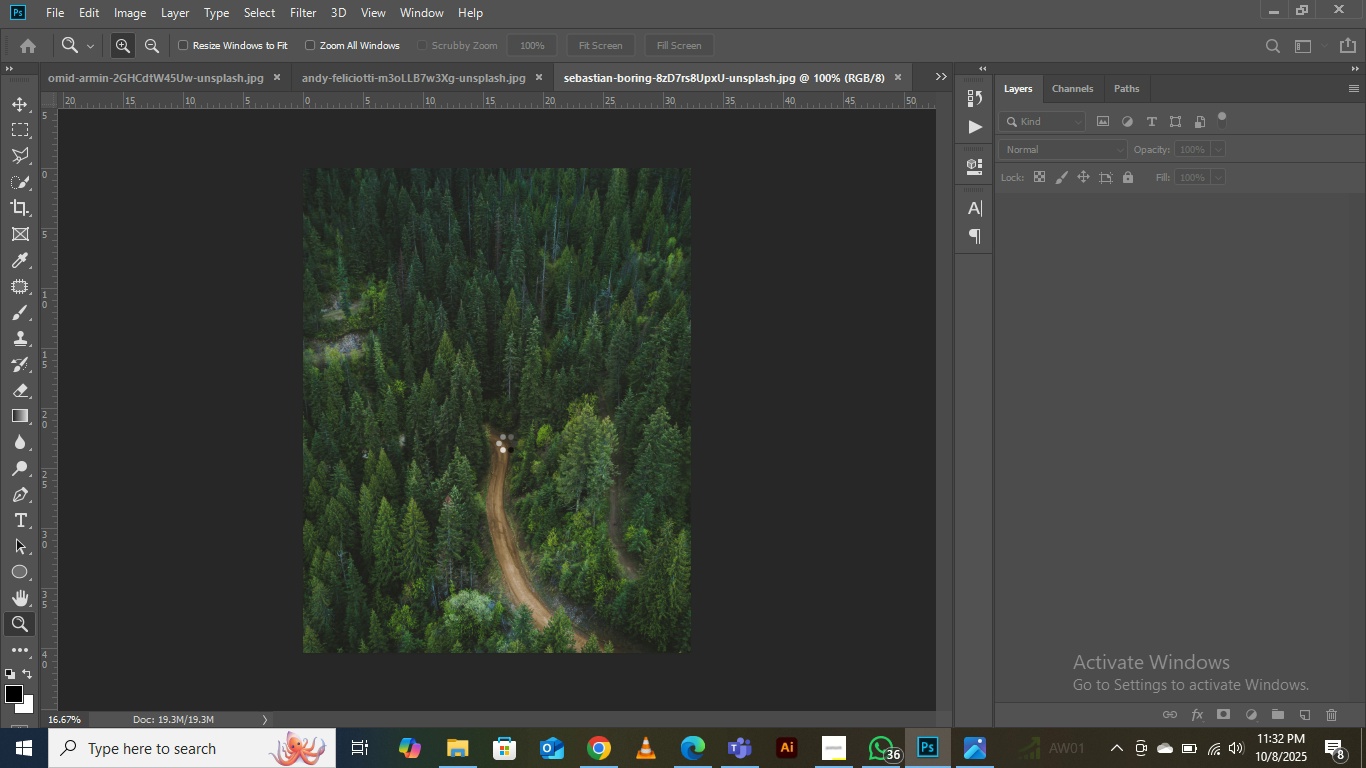 
left_click([539, 394])
 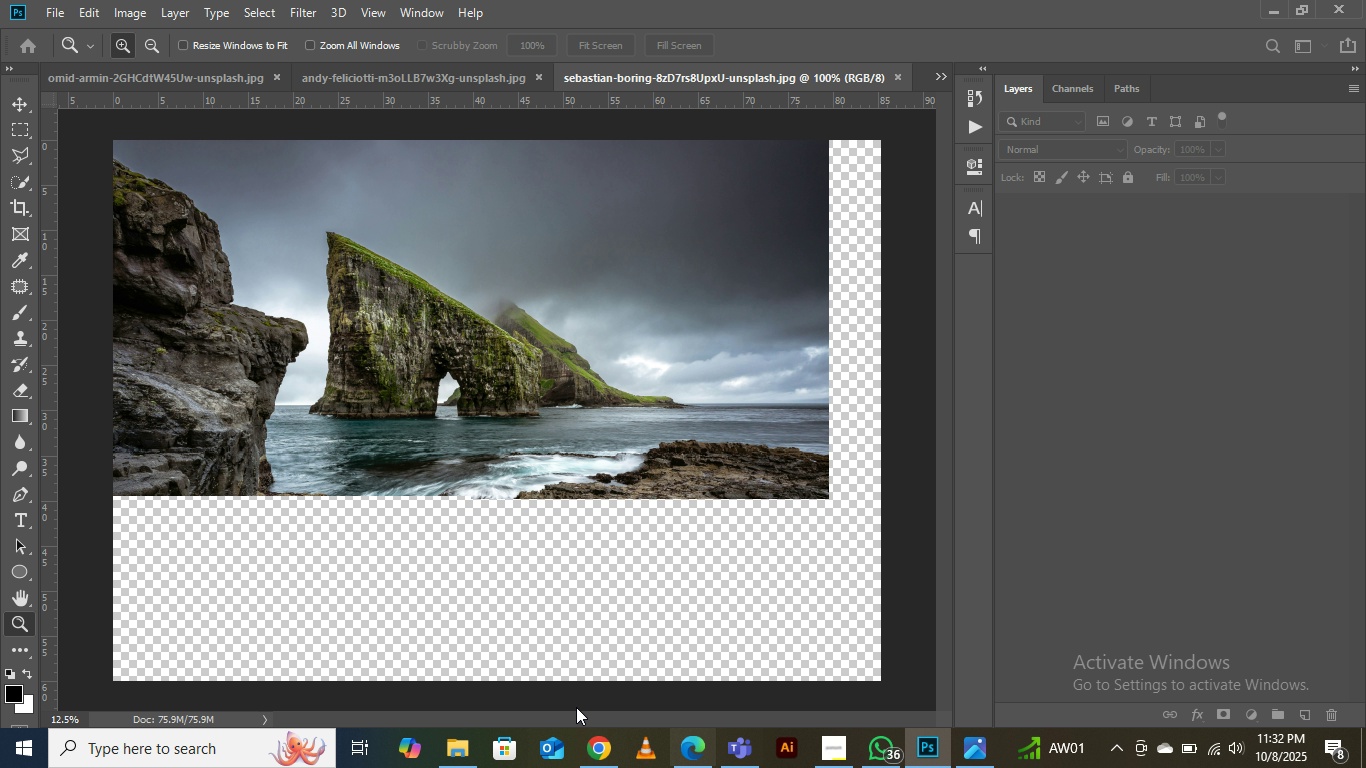 
left_click([586, 752])
 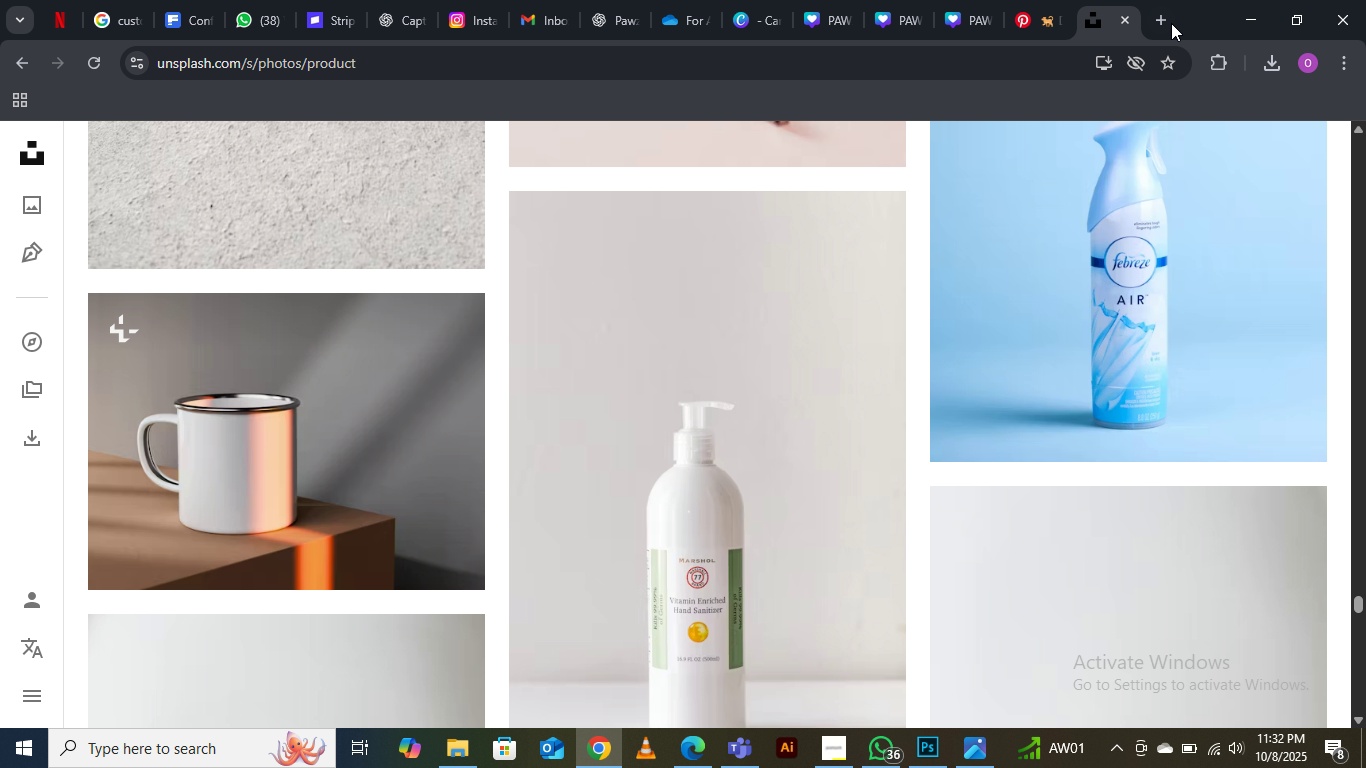 
left_click([1171, 22])
 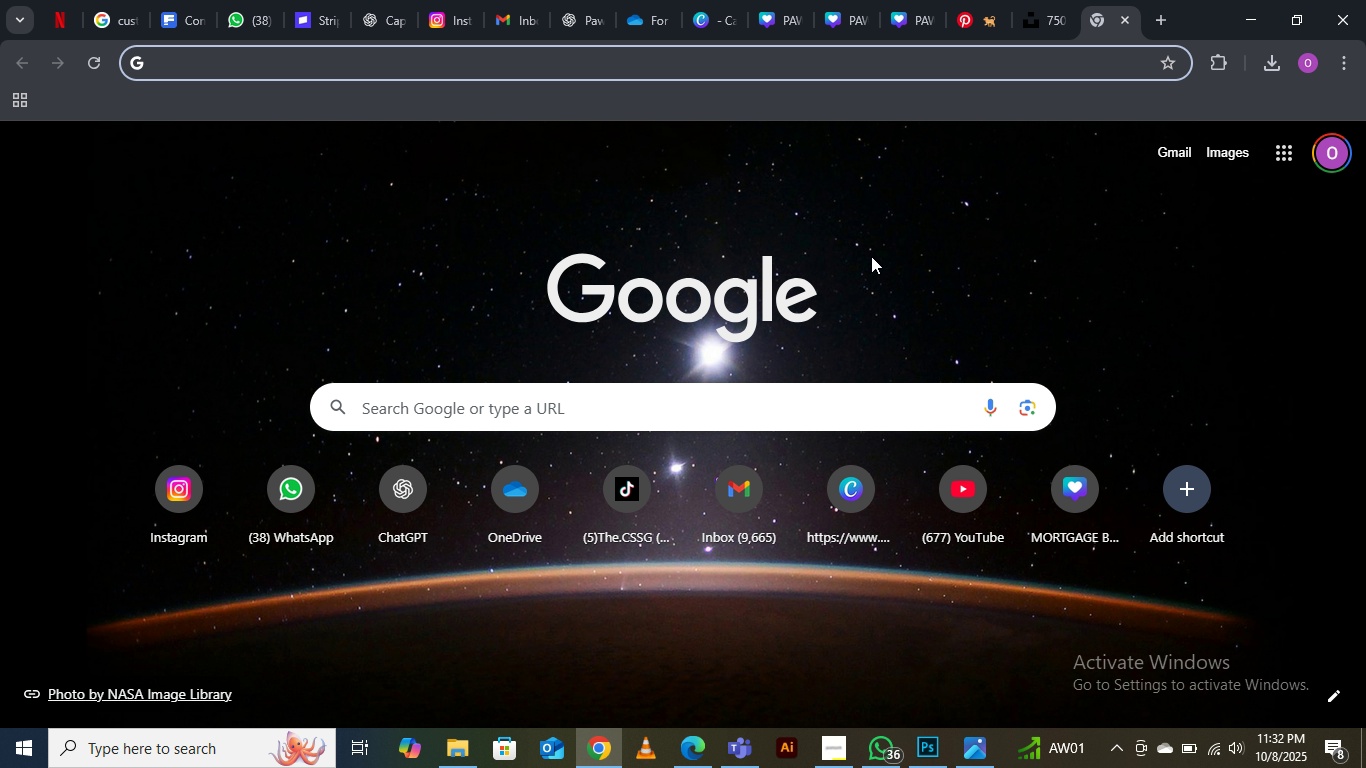 
left_click([959, 504])
 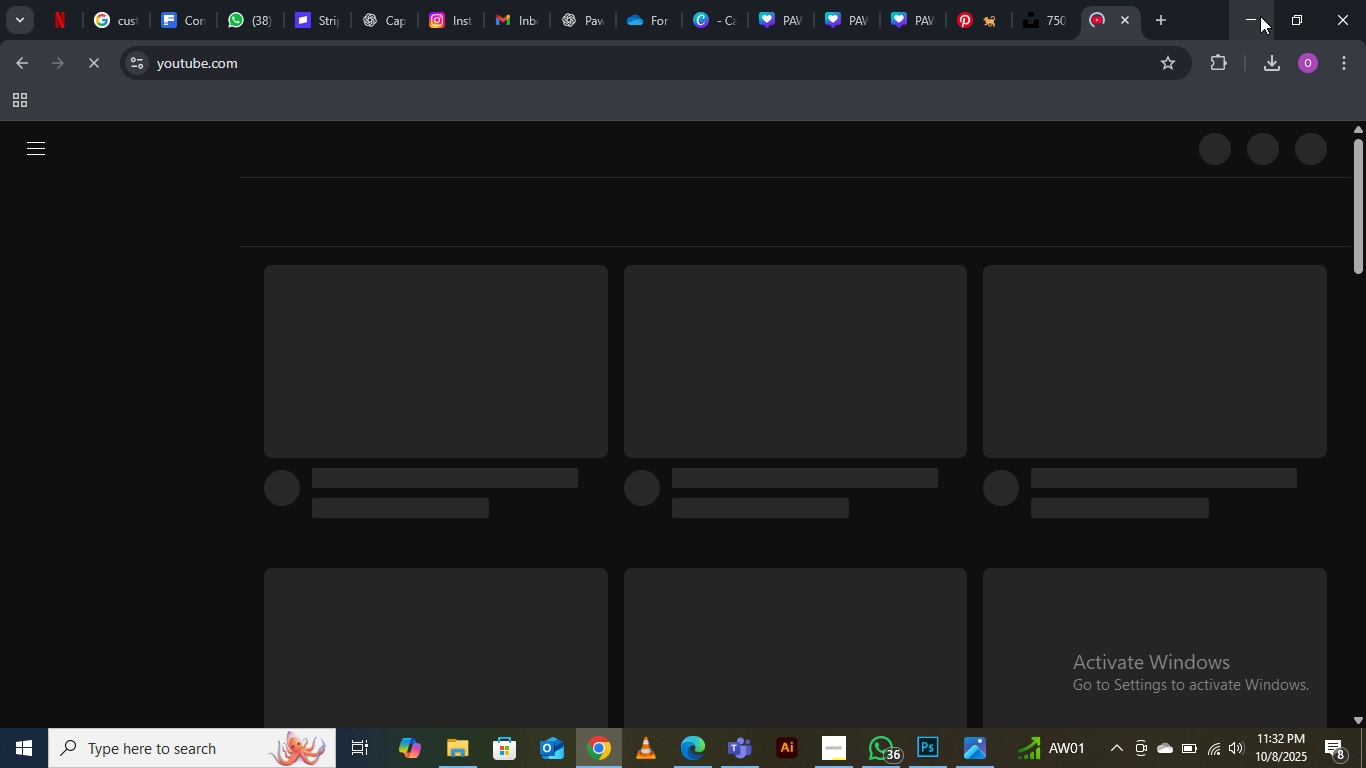 
left_click([1260, 16])
 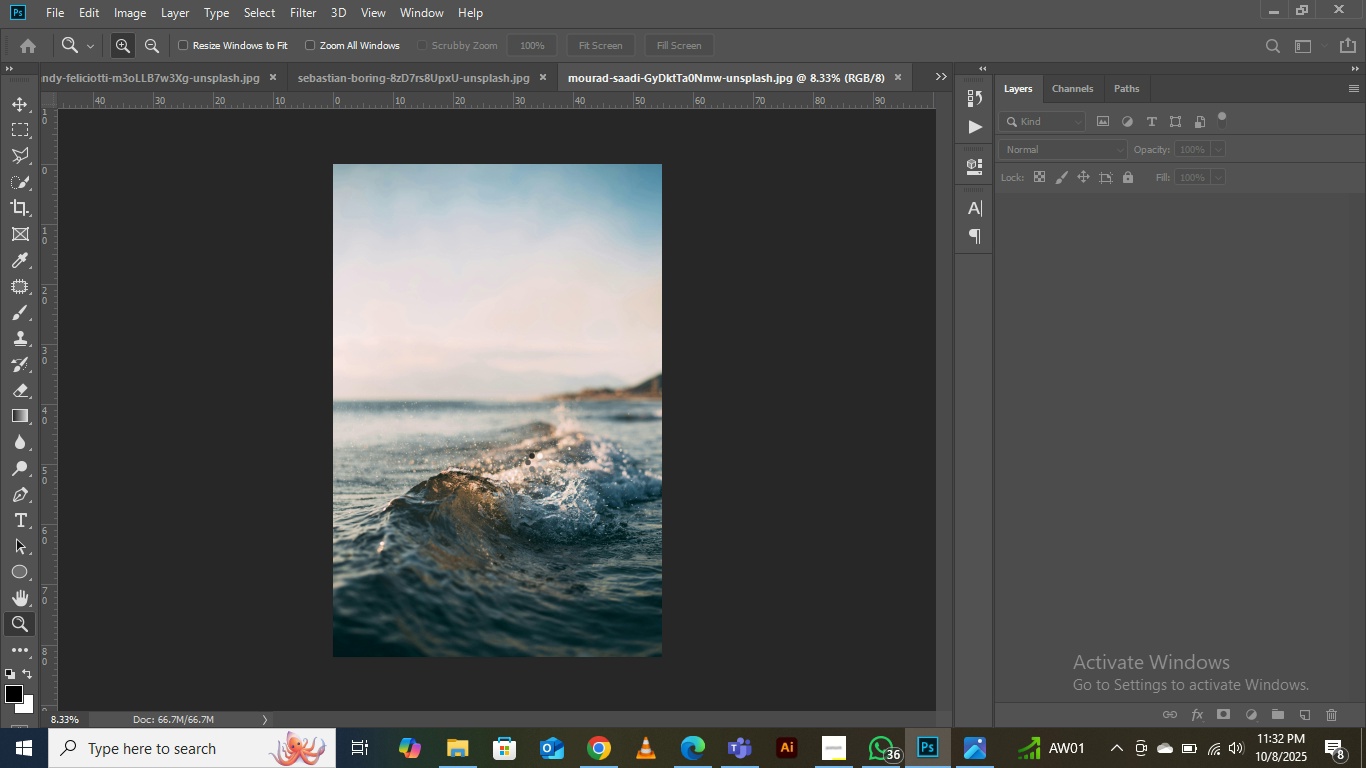 
left_click([534, 439])
 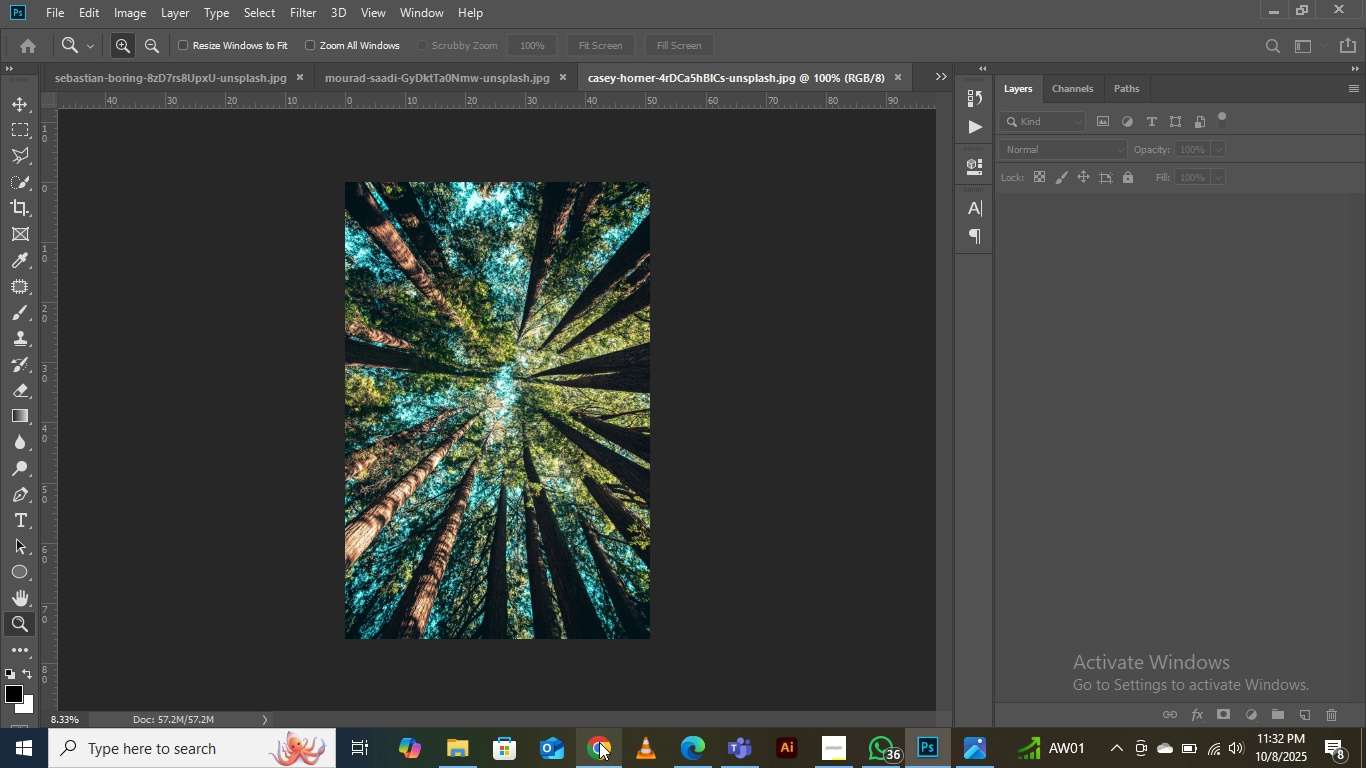 
left_click([594, 746])
 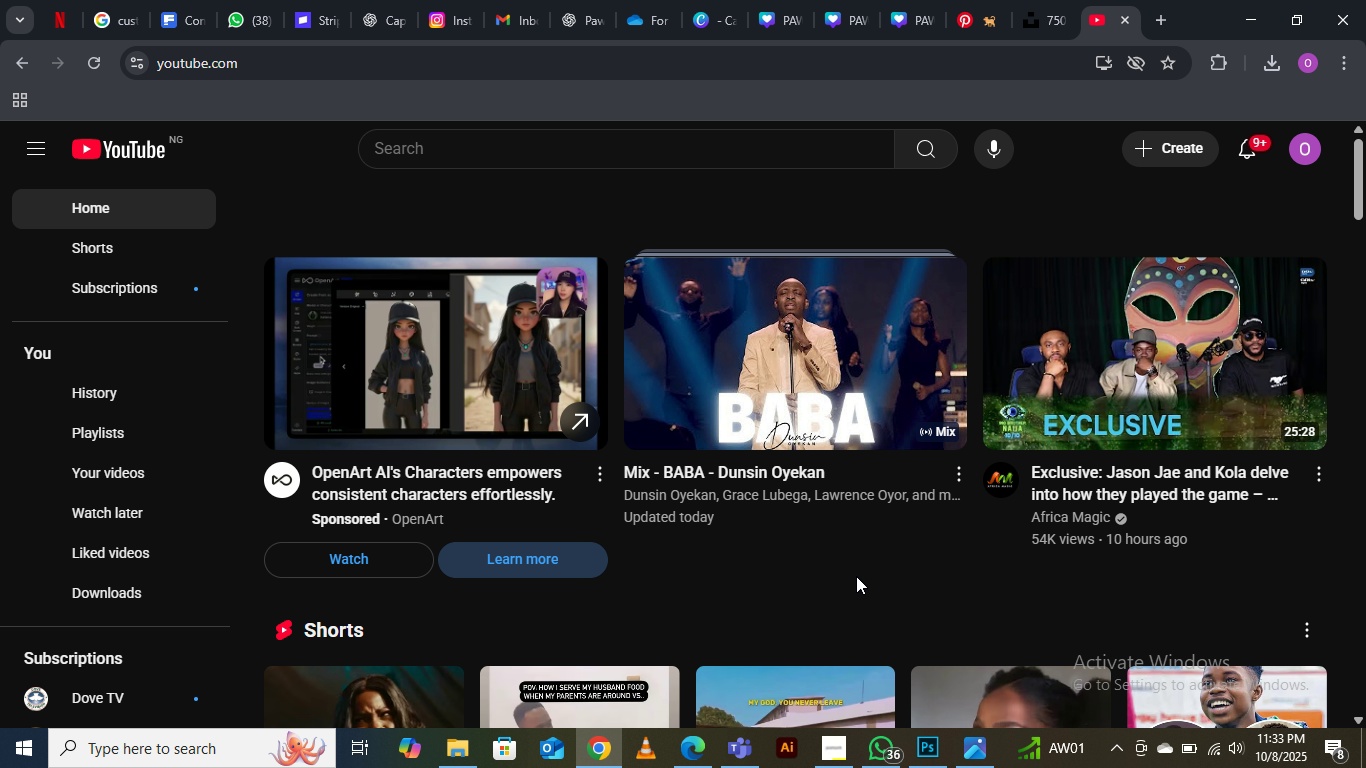 
wait(6.37)
 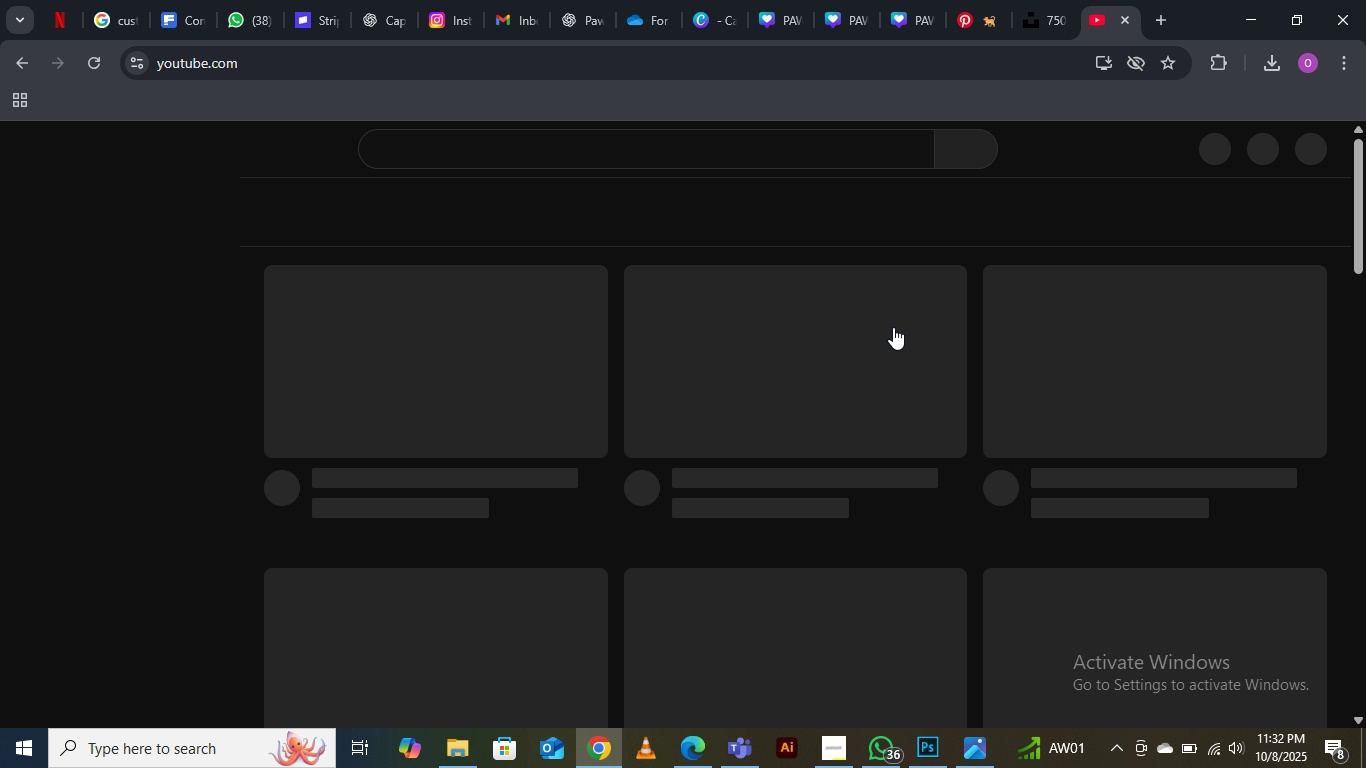 
scroll: coordinate [856, 576], scroll_direction: down, amount: 8.0
 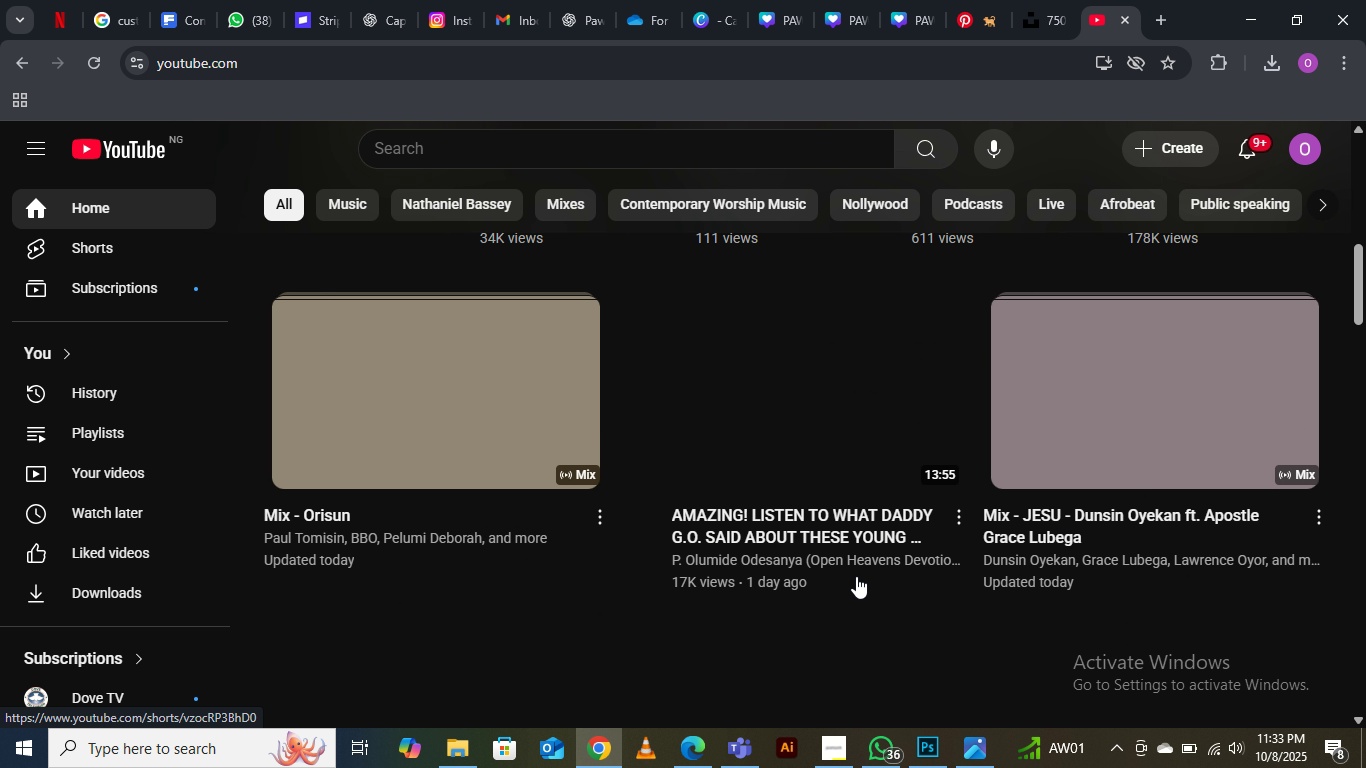 
scroll: coordinate [856, 576], scroll_direction: up, amount: 3.0
 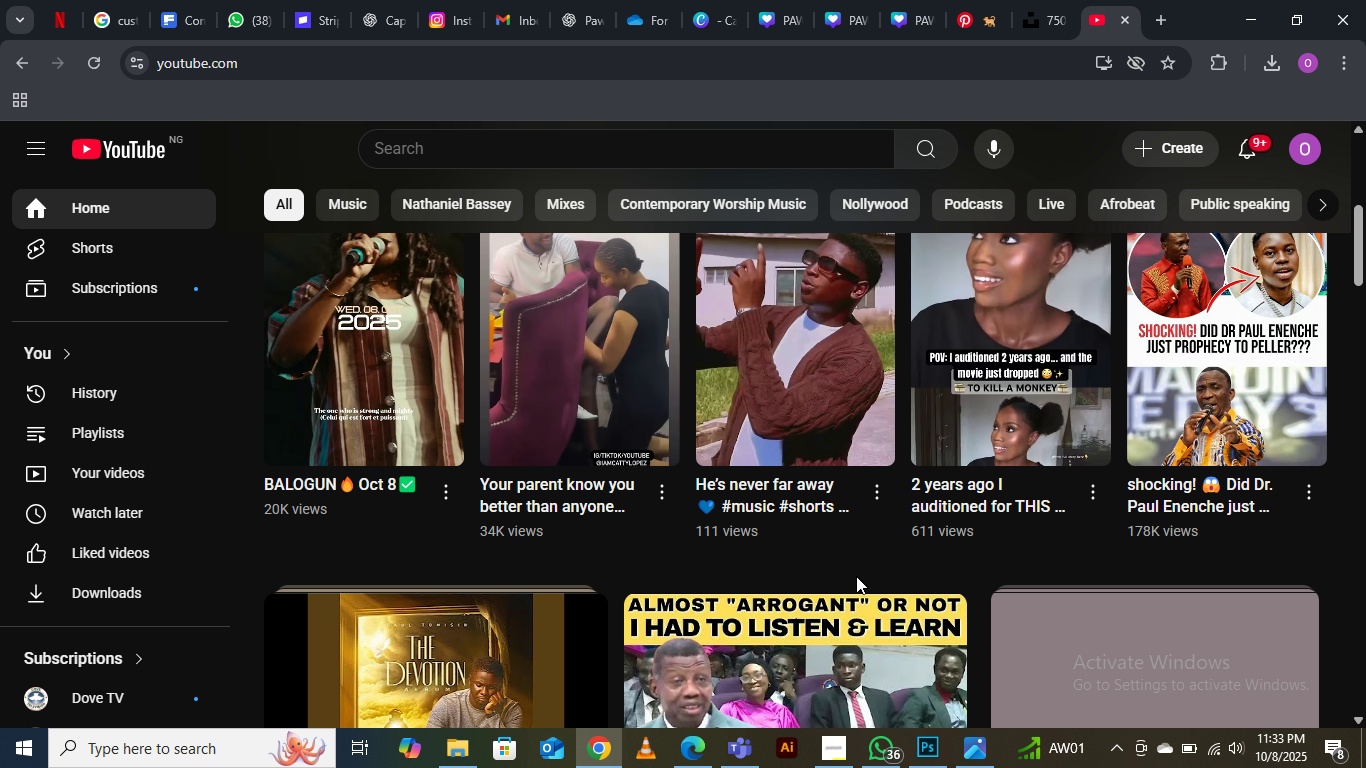 
scroll: coordinate [856, 576], scroll_direction: down, amount: 2.0
 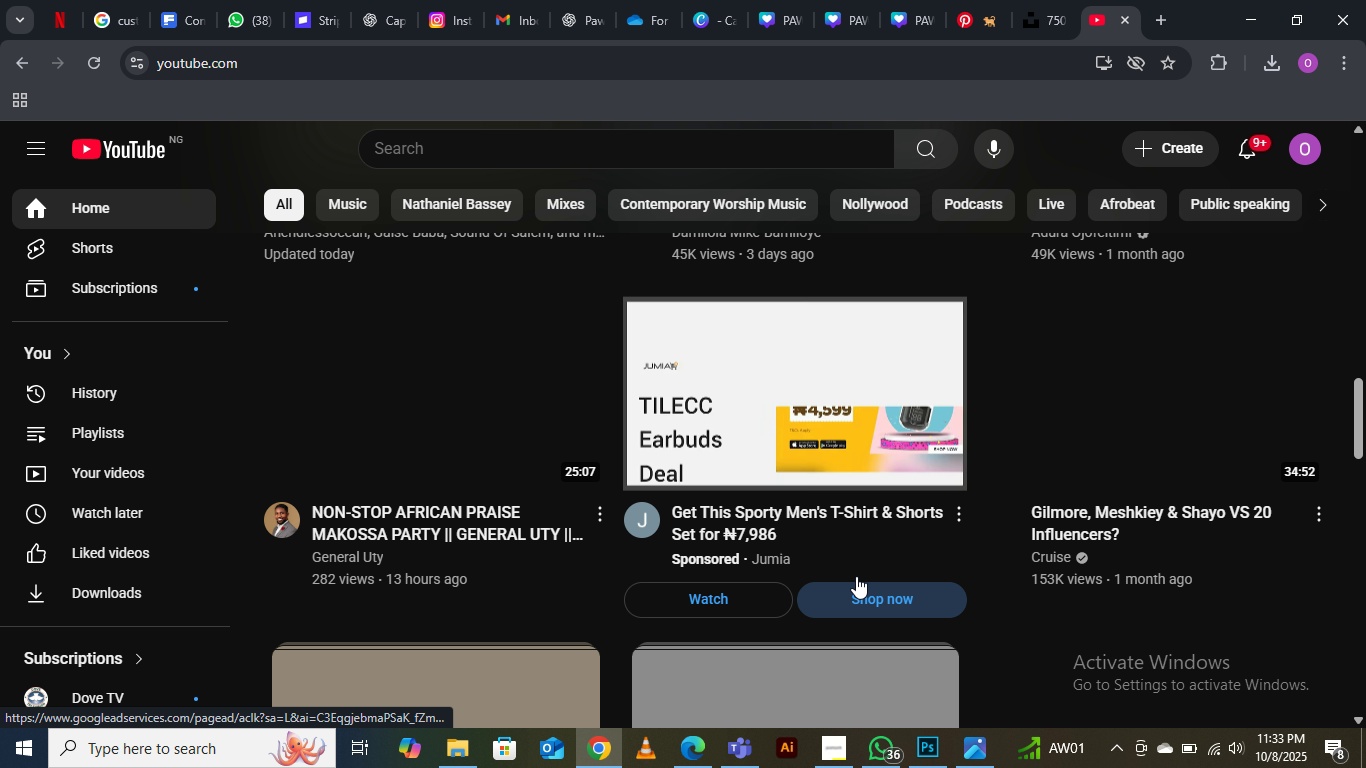 
scroll: coordinate [856, 576], scroll_direction: none, amount: 0.0
 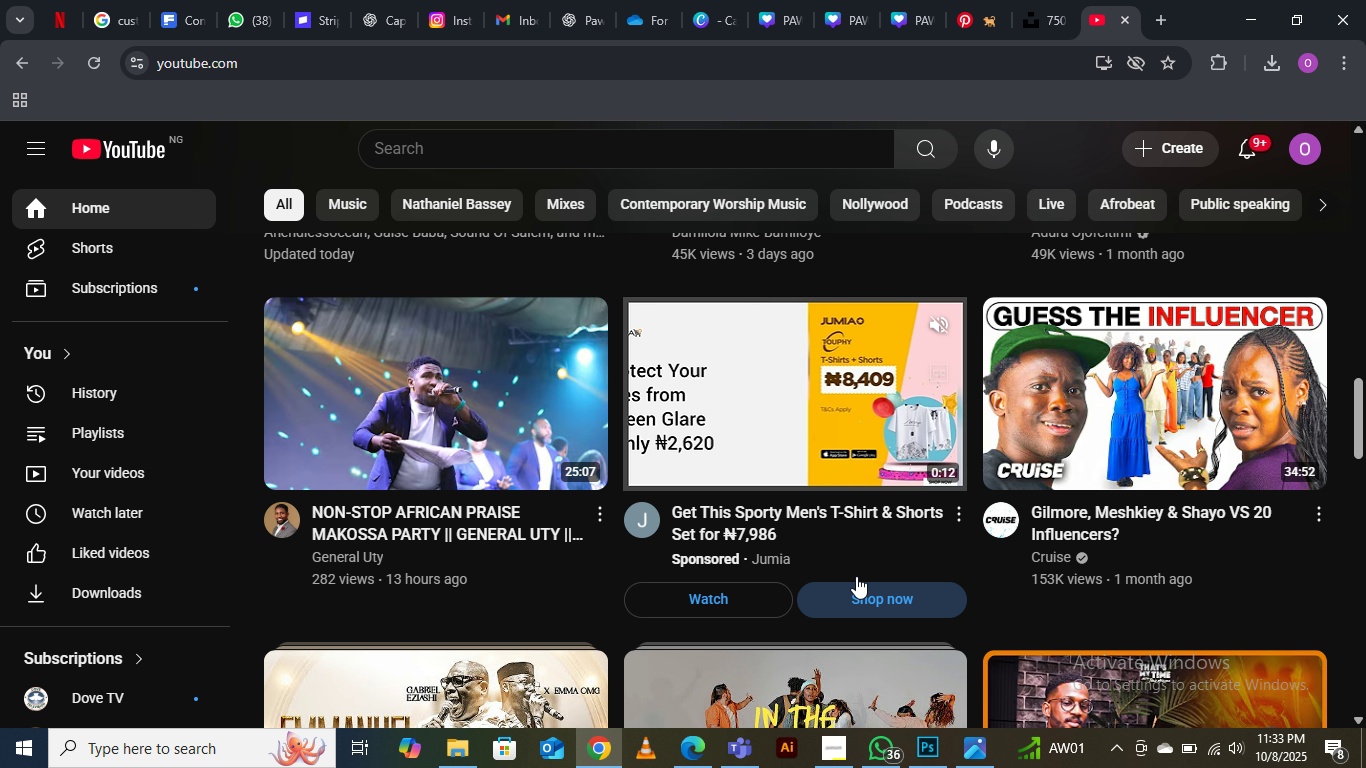 
scroll: coordinate [856, 576], scroll_direction: down, amount: 9.0
 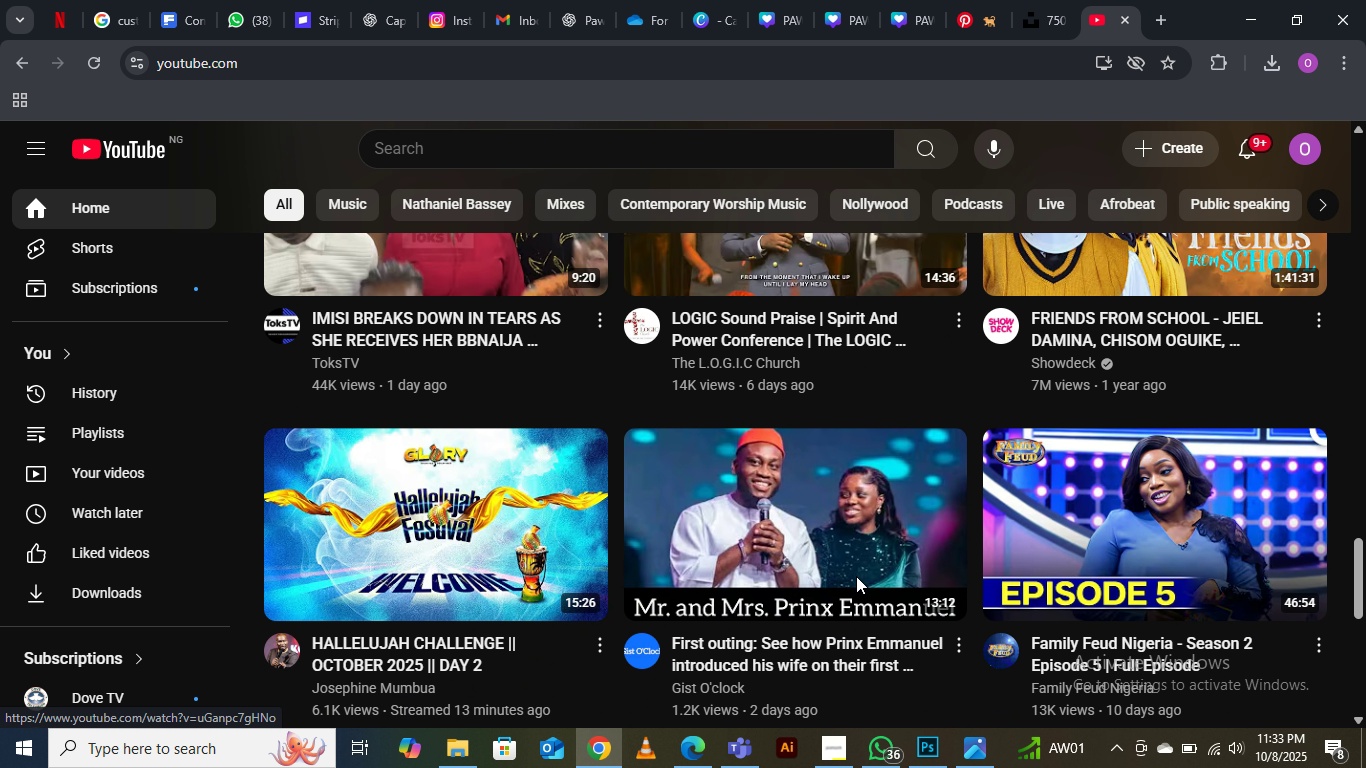 
scroll: coordinate [829, 527], scroll_direction: up, amount: 13.0
 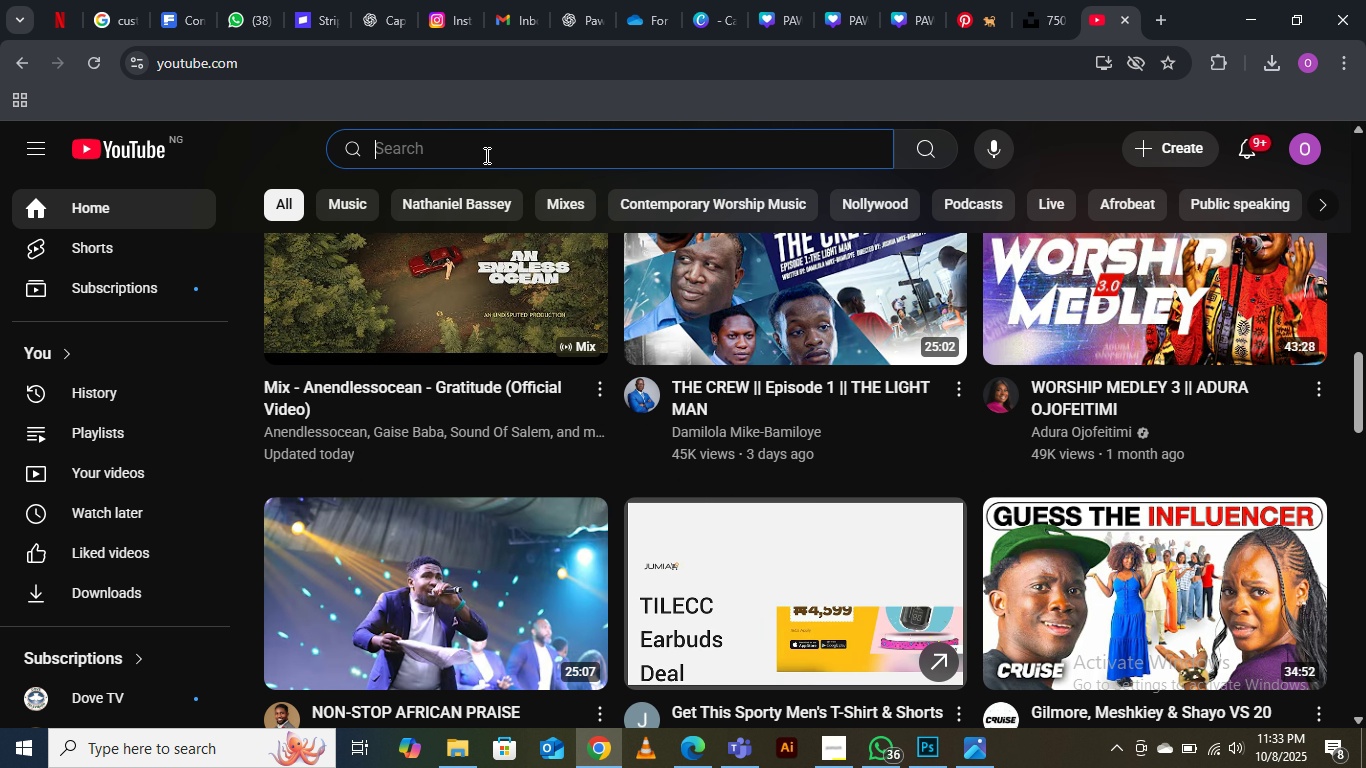 
left_click([485, 155])
 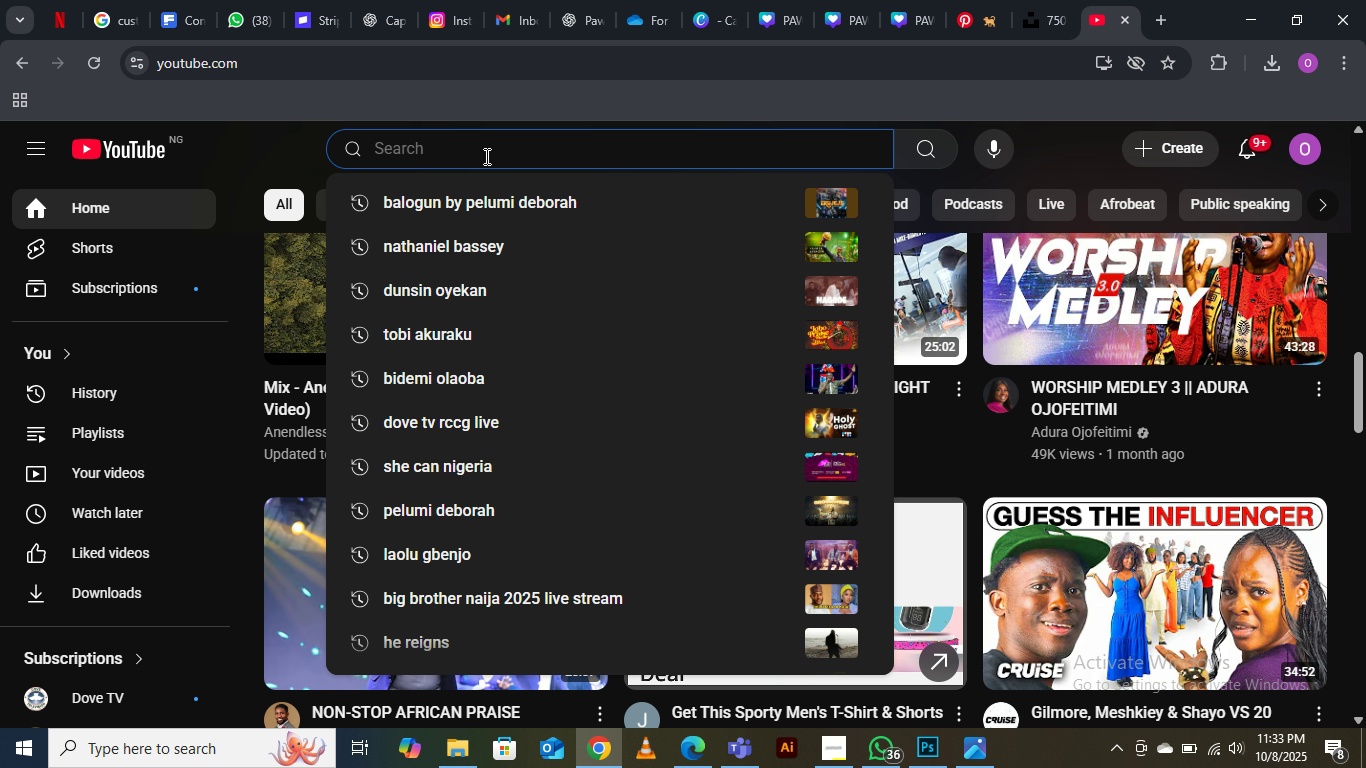 
key(B)
 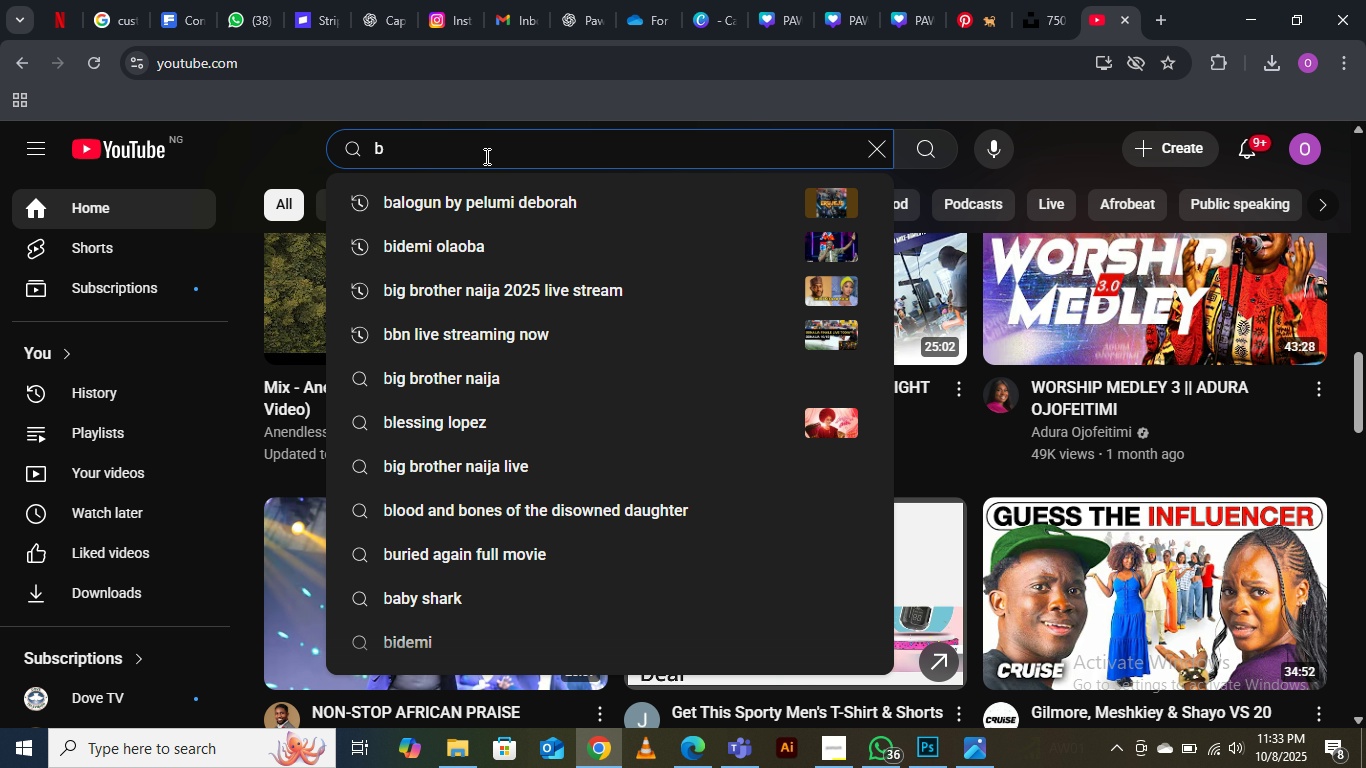 
key(CapsLock)
 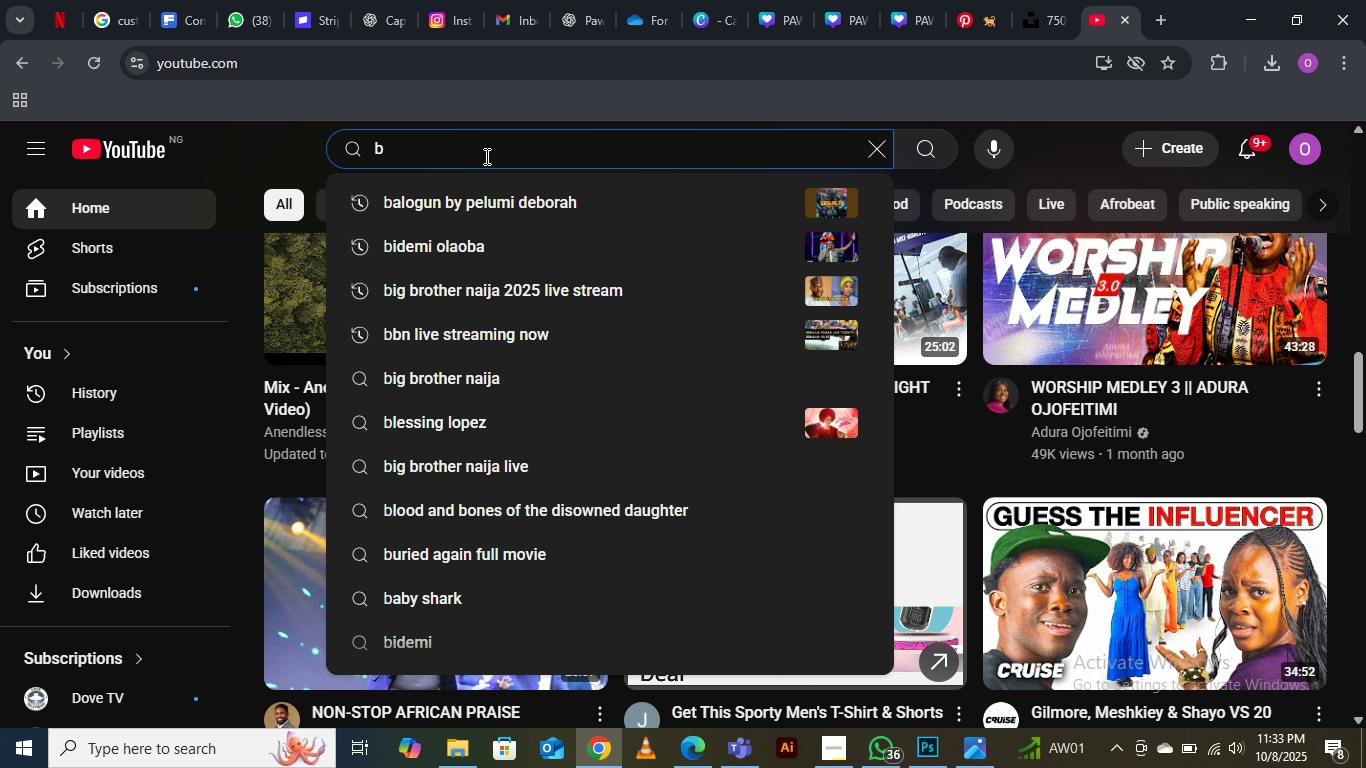 
key(A)
 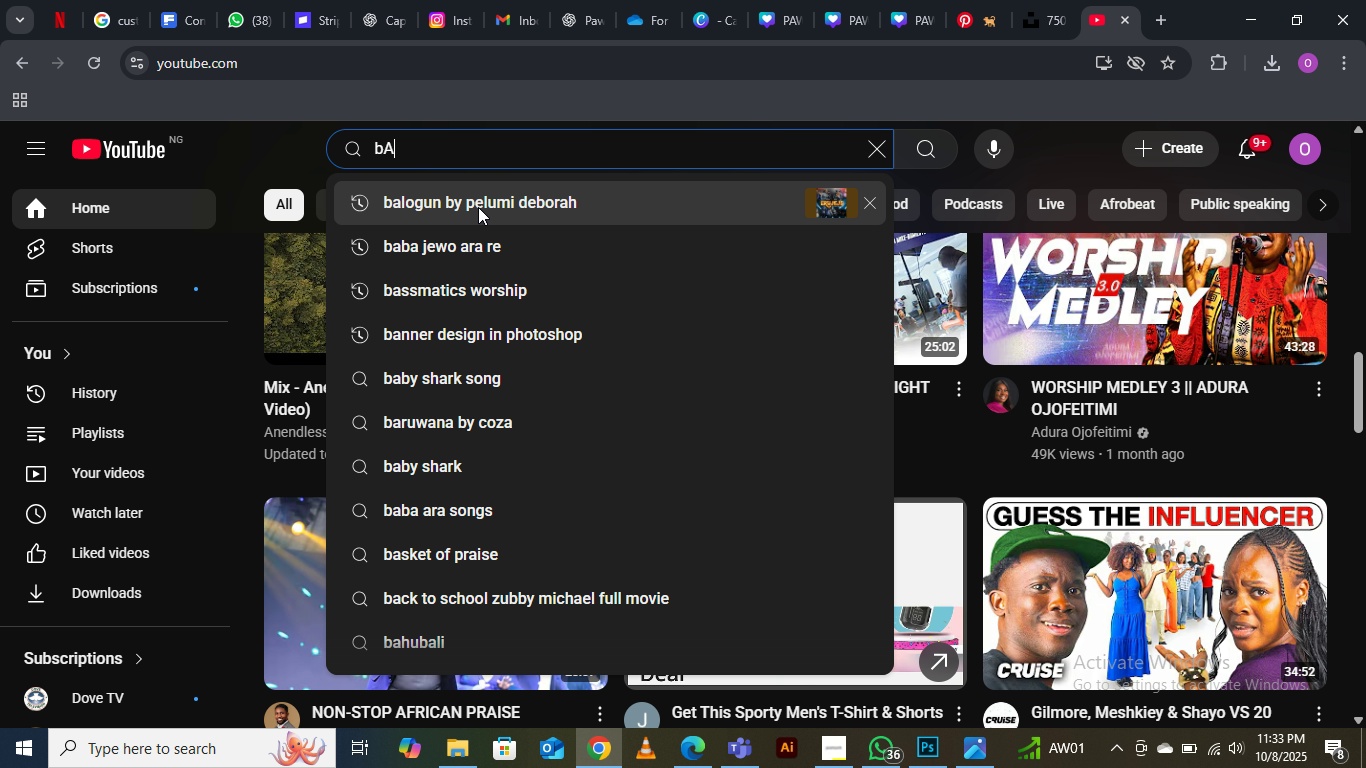 
left_click([478, 208])
 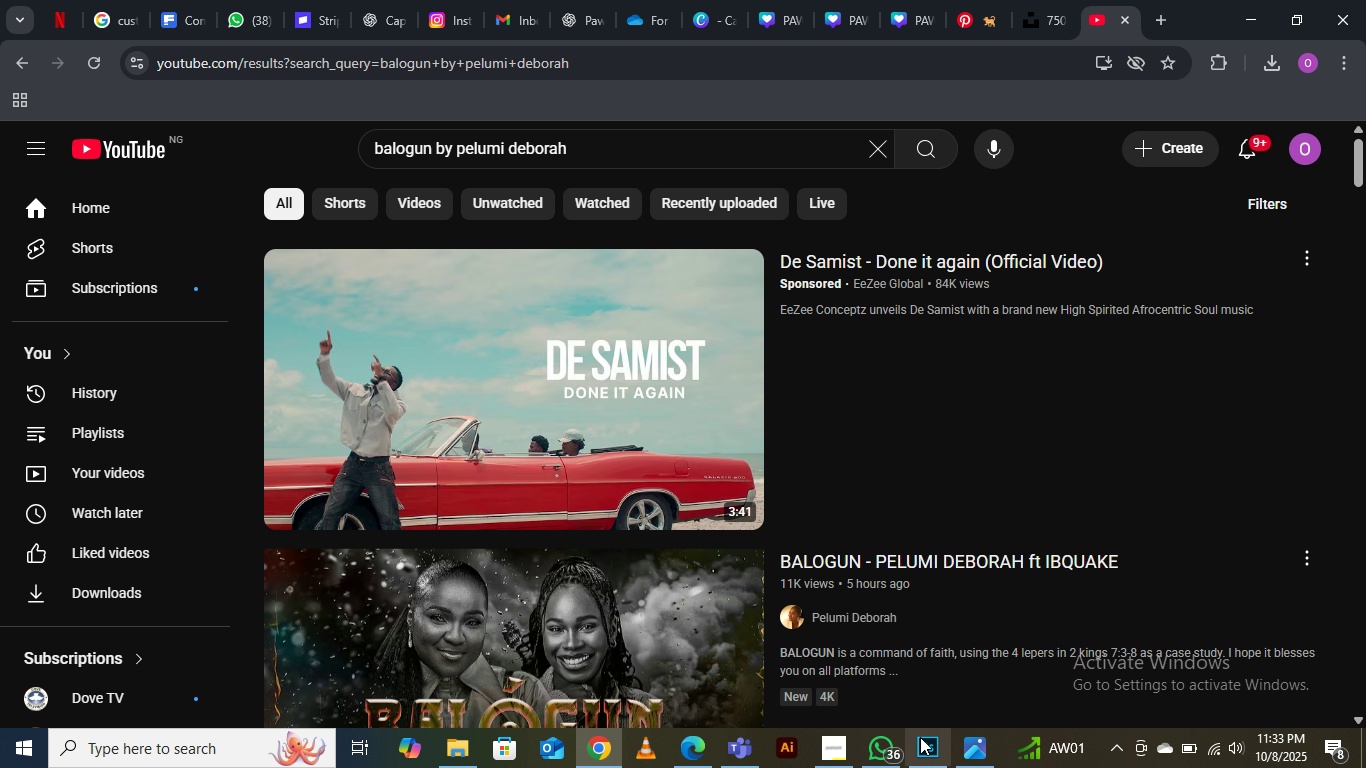 
left_click([930, 752])
 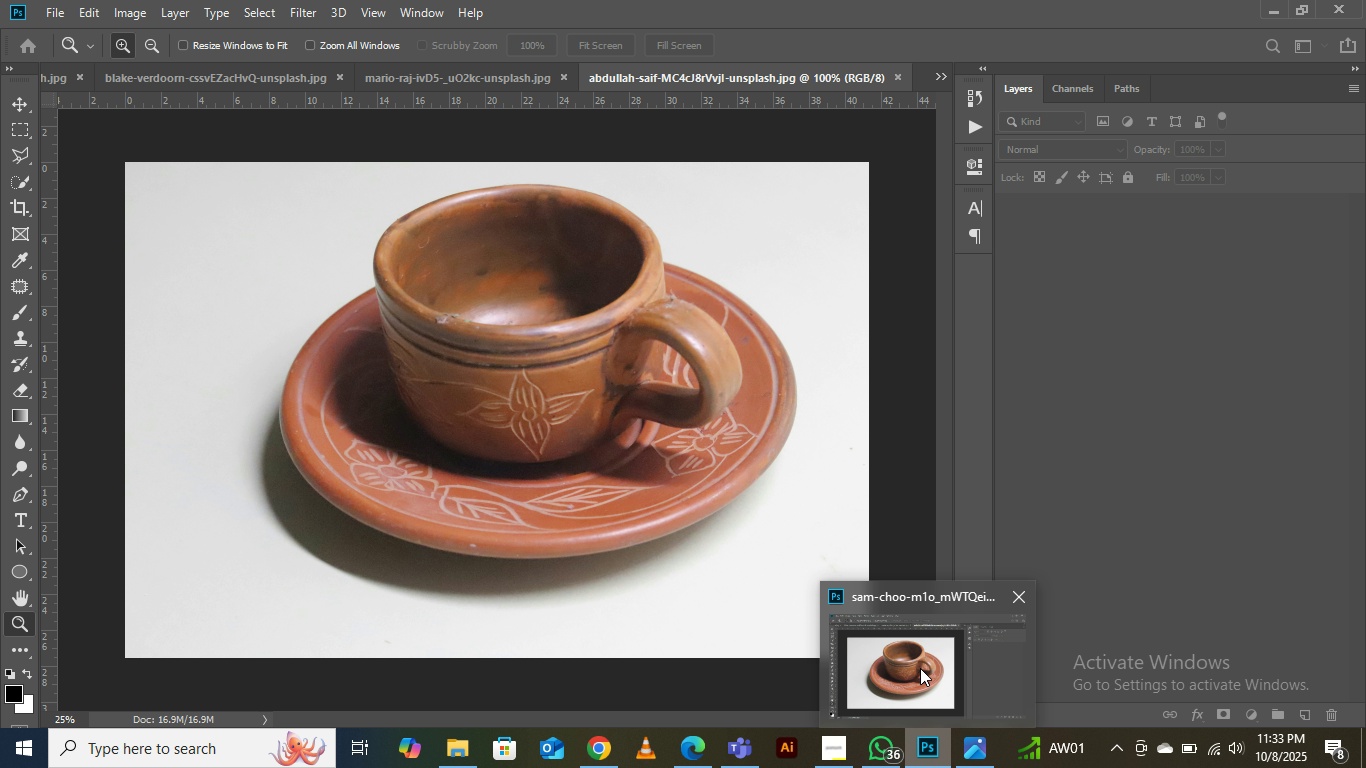 
left_click([920, 662])
 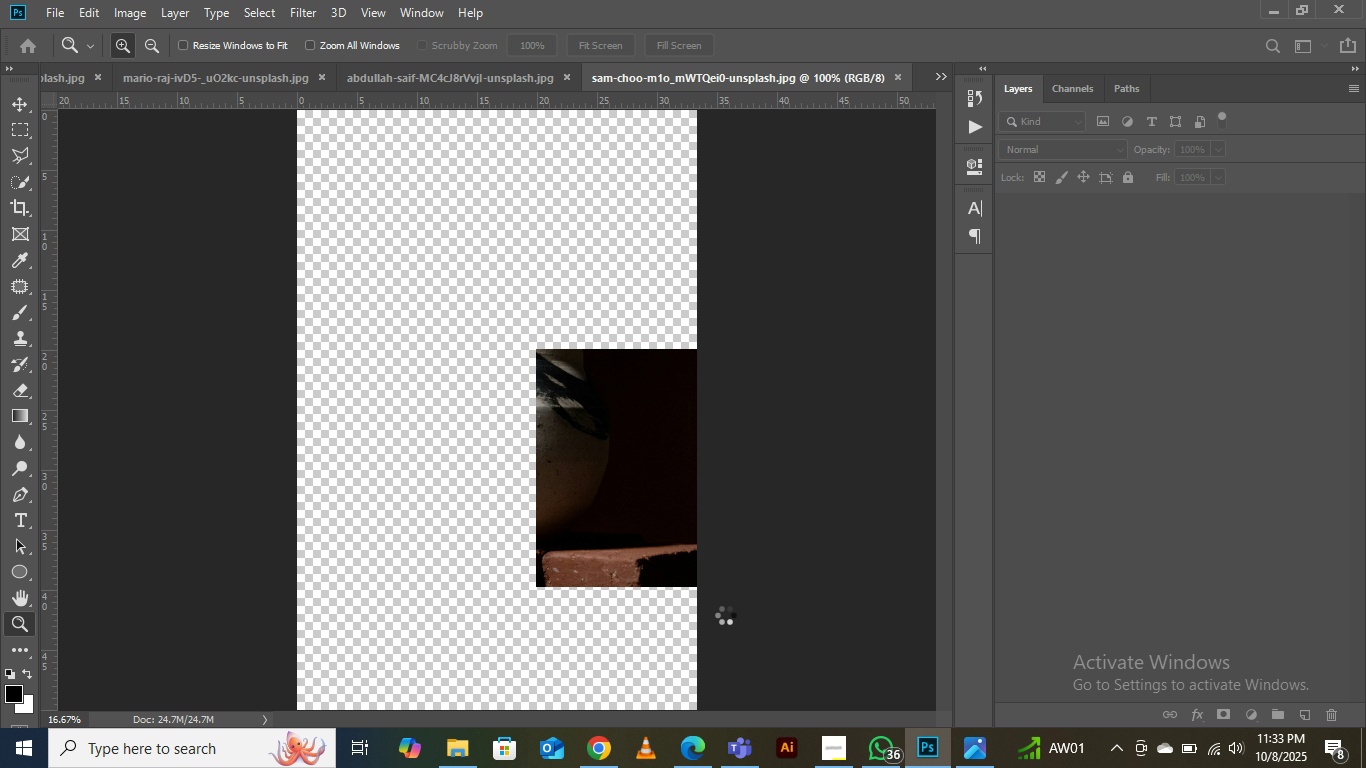 
wait(6.22)
 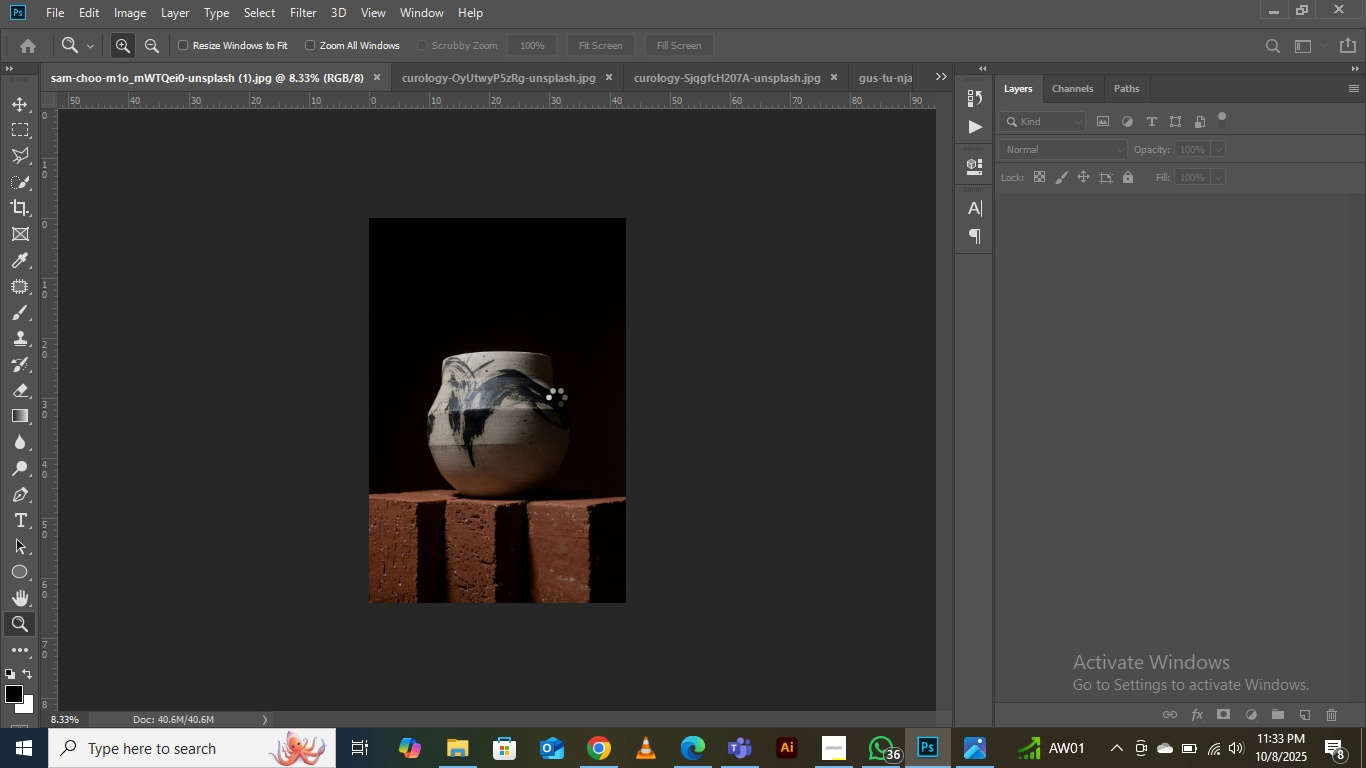 
left_click([831, 765])